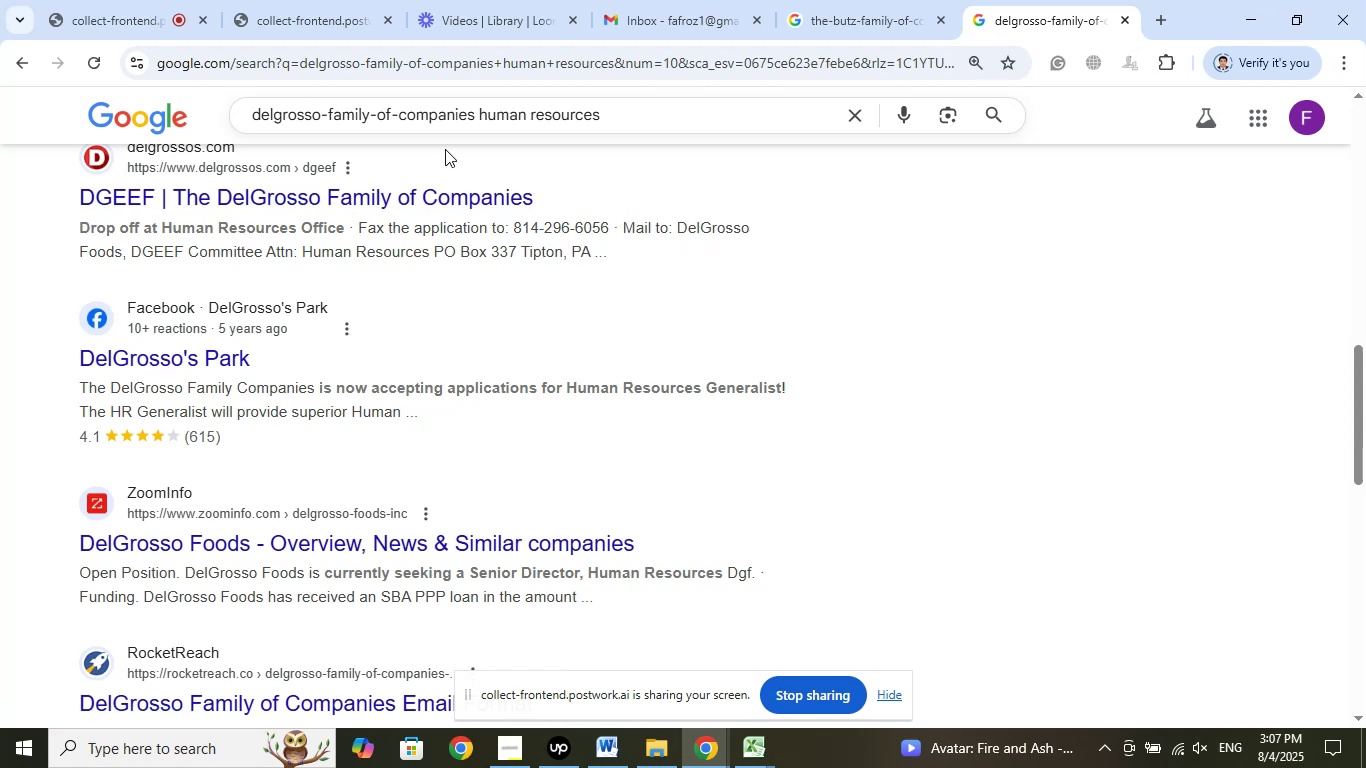 
wait(5.54)
 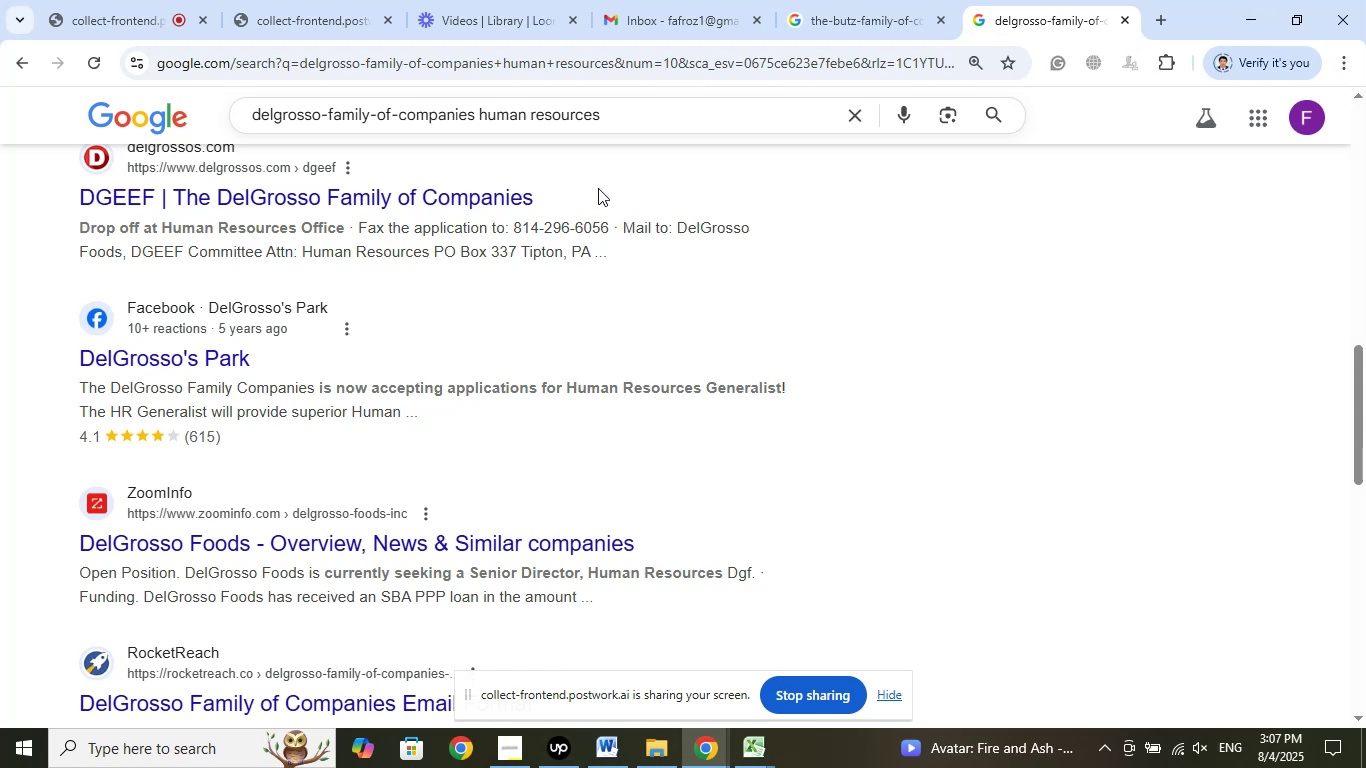 
left_click_drag(start_coordinate=[472, 110], to_coordinate=[178, 113])
 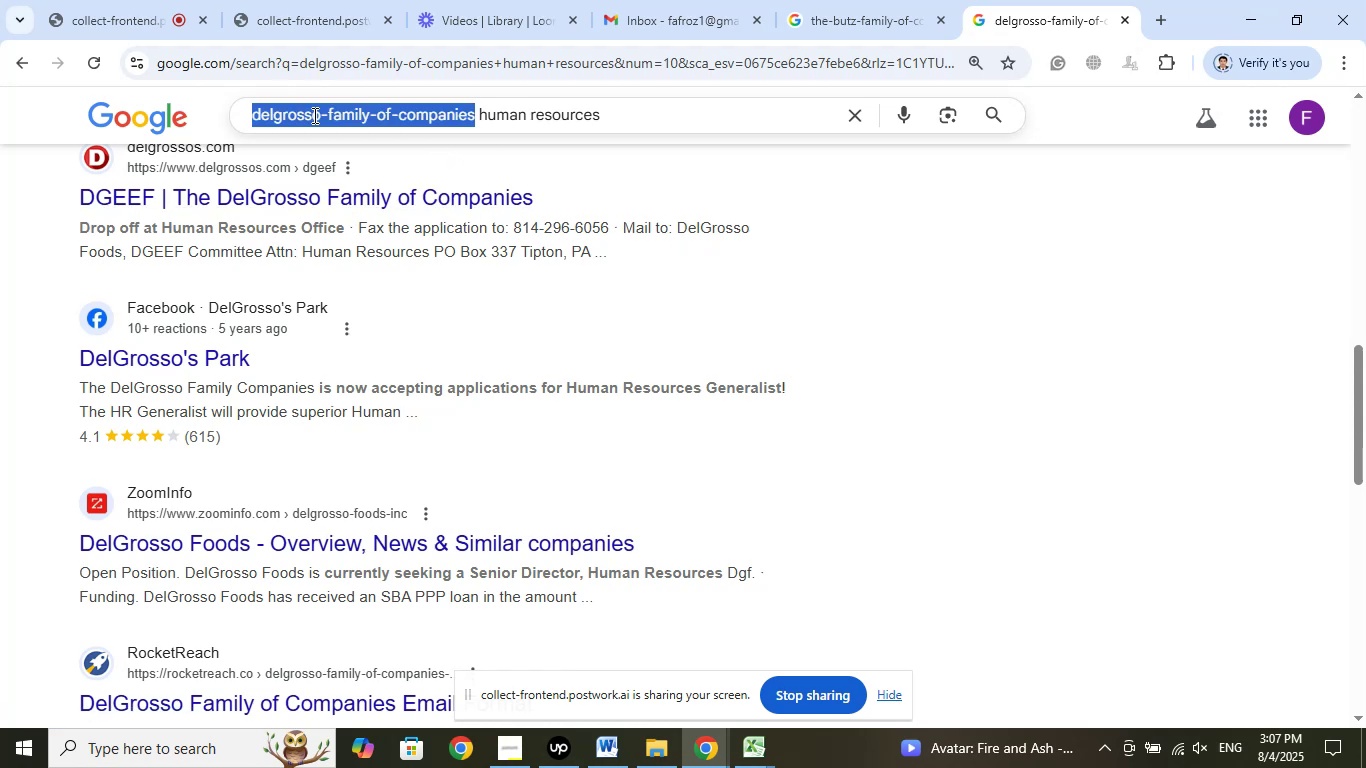 
right_click([313, 115])
 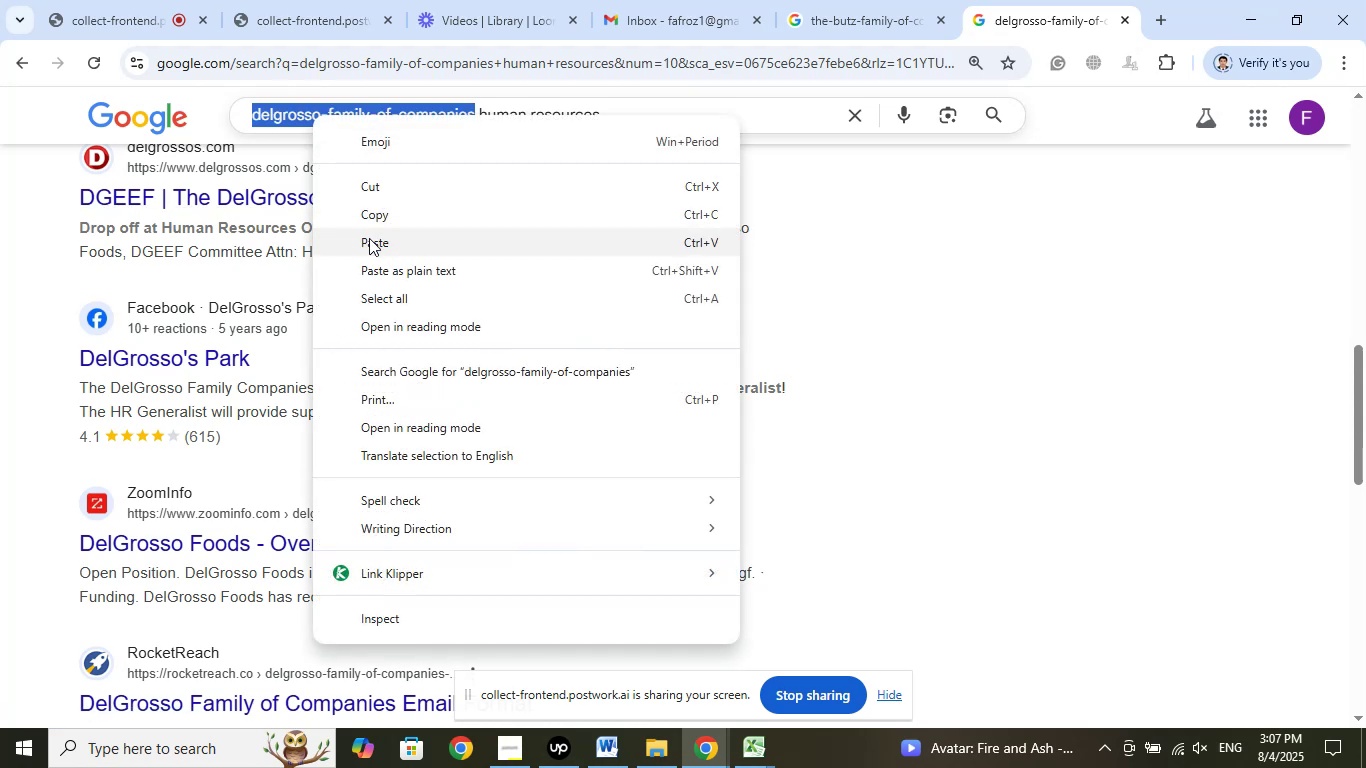 
left_click([370, 242])
 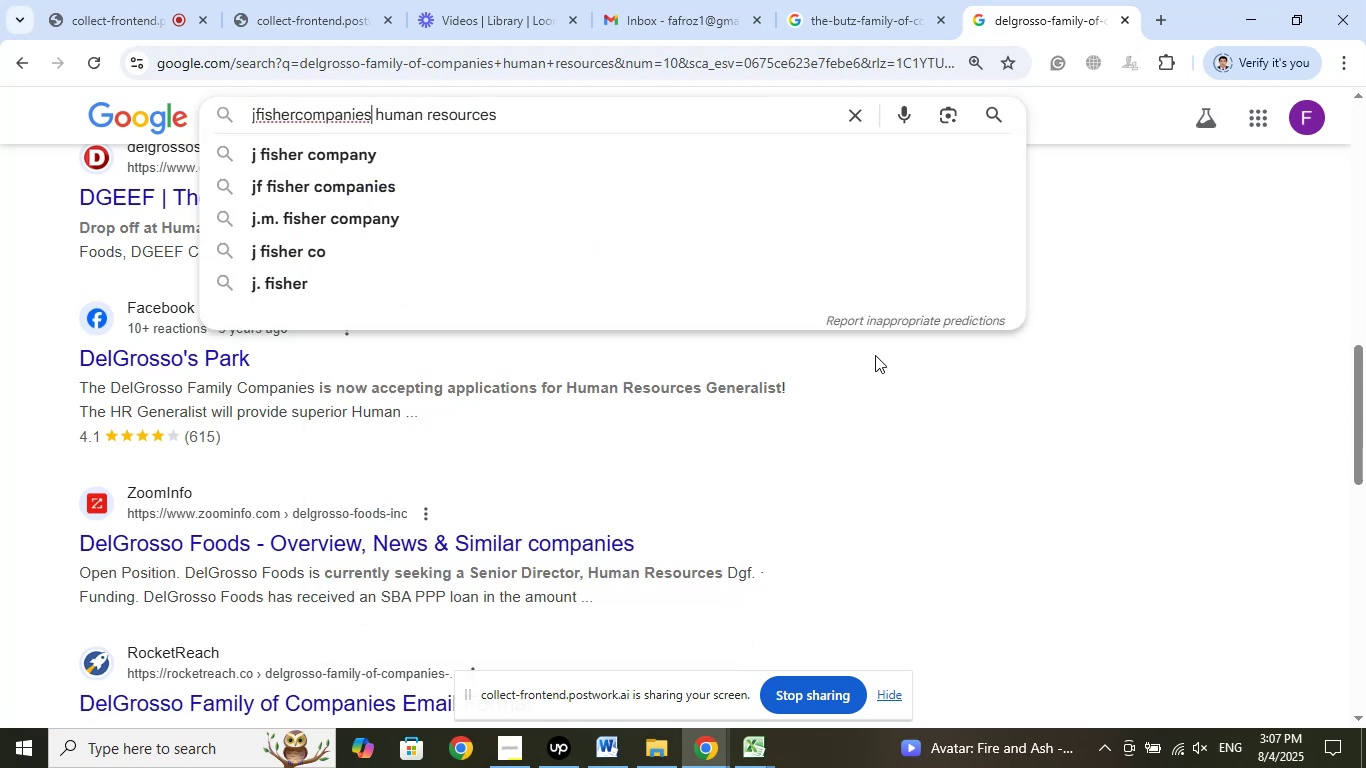 
key(Enter)
 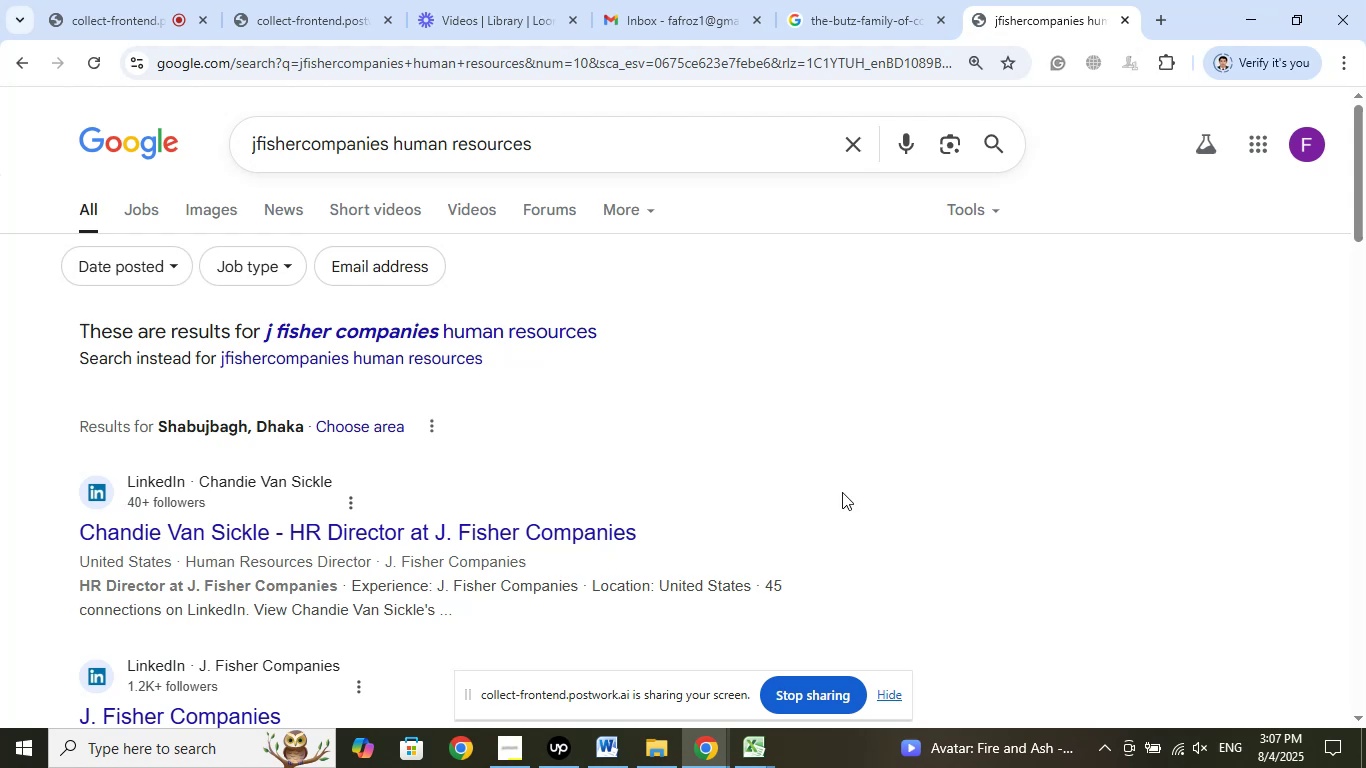 
left_click([769, 736])
 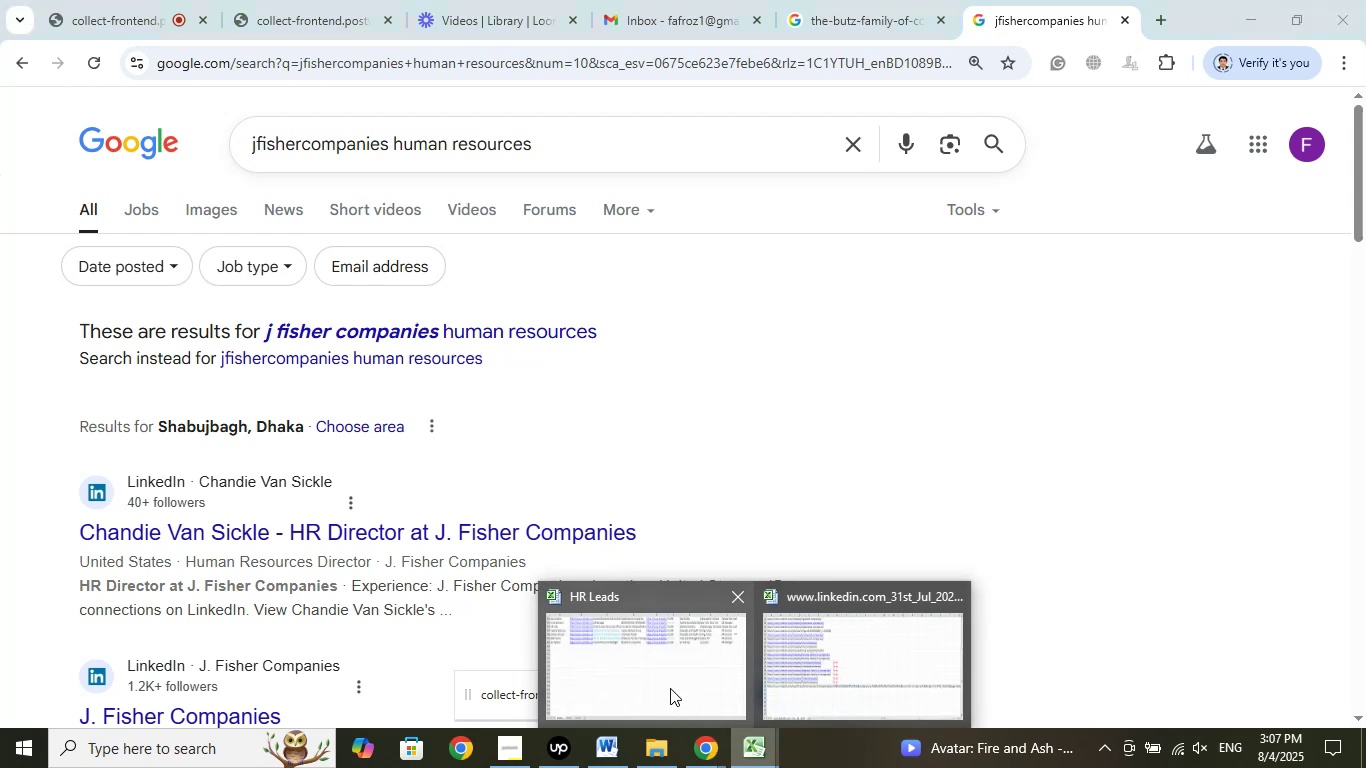 
left_click([670, 688])
 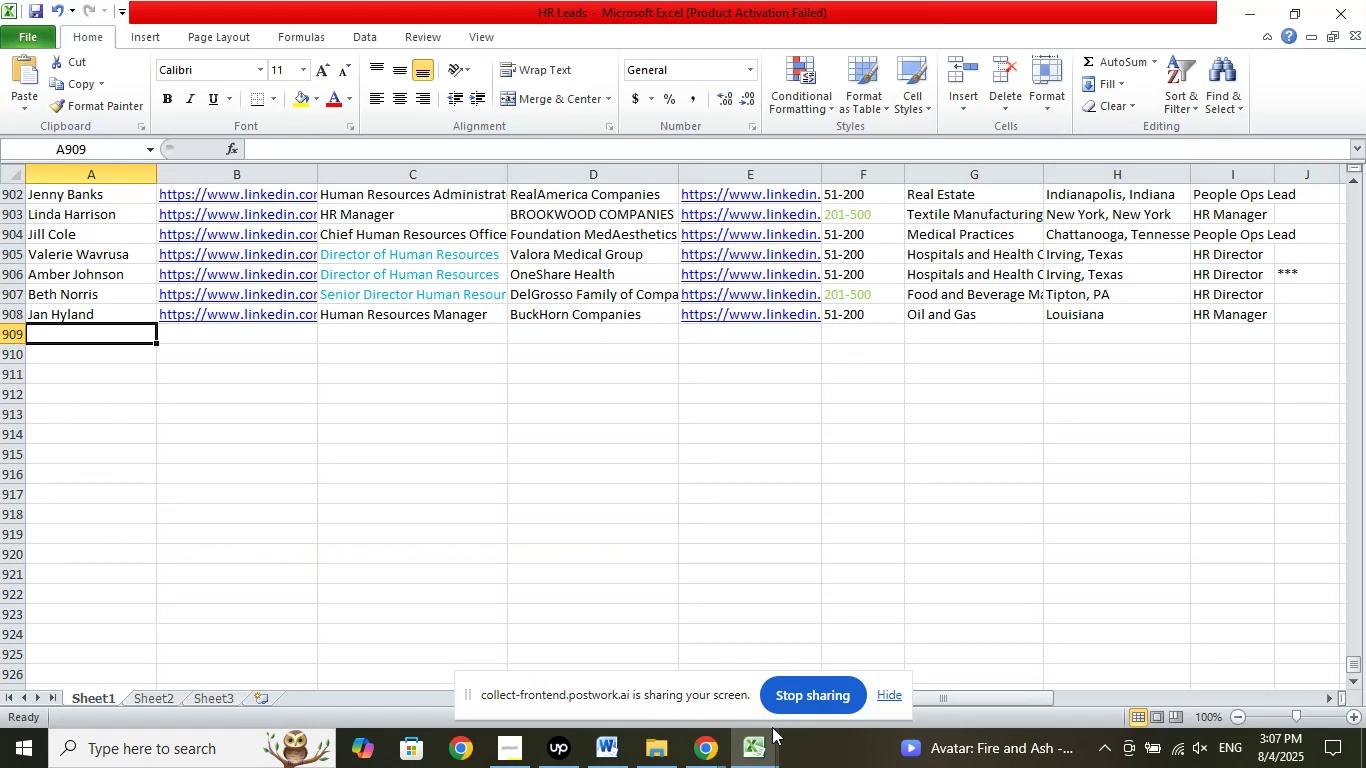 
left_click([767, 735])
 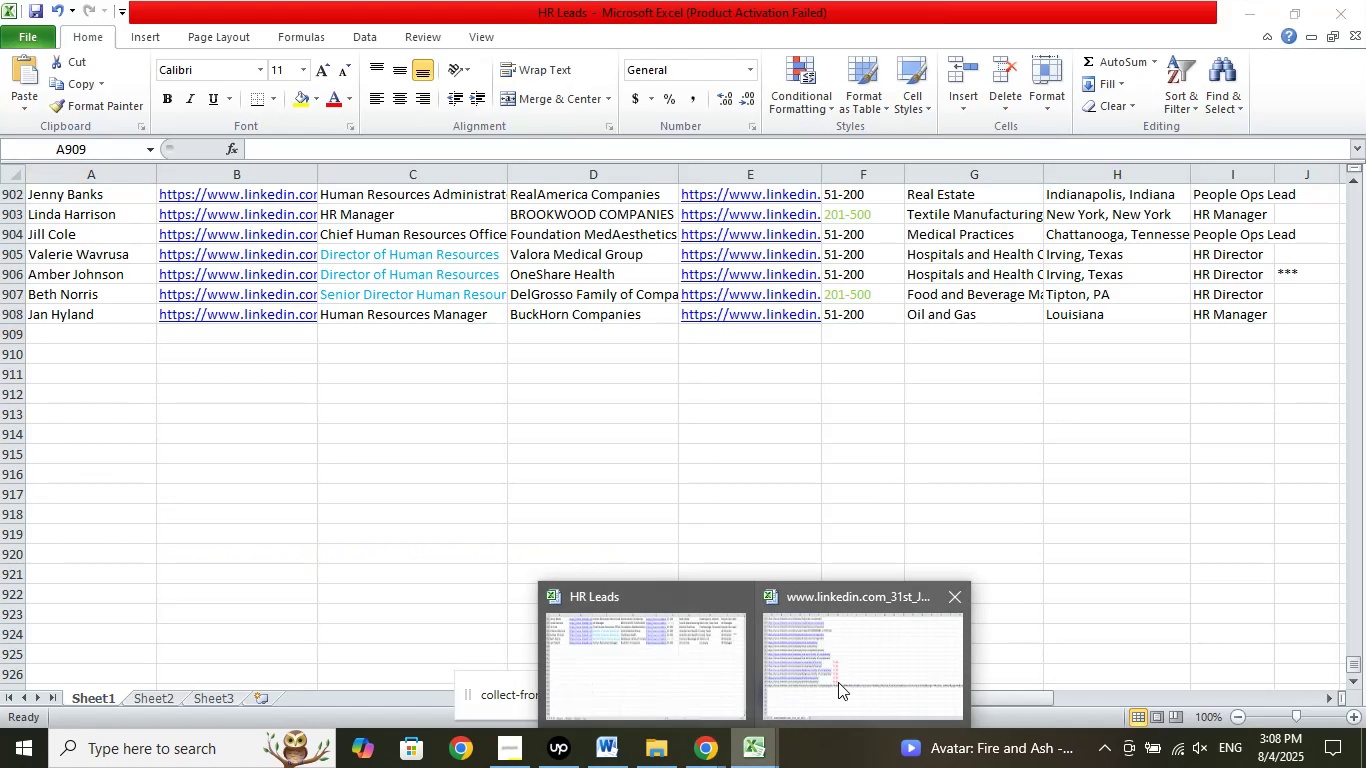 
left_click([838, 682])
 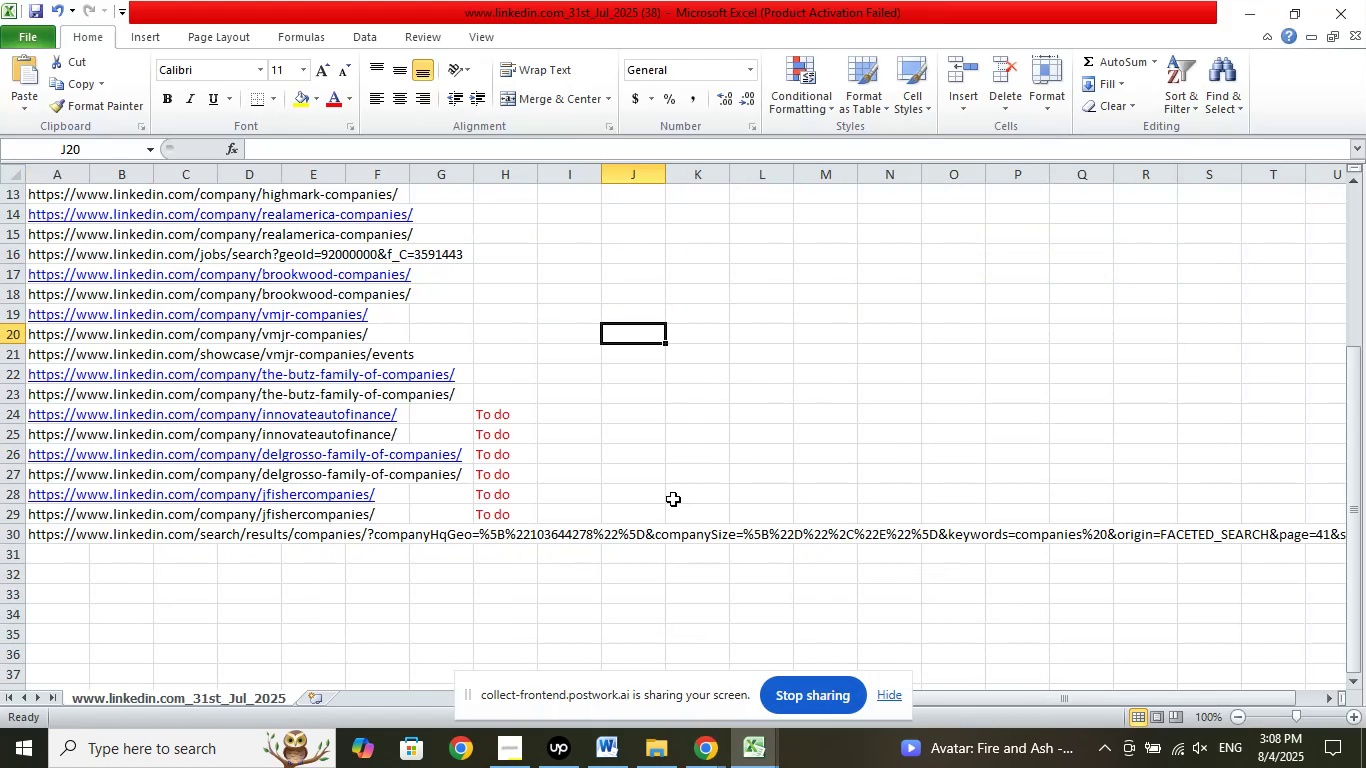 
left_click([706, 747])
 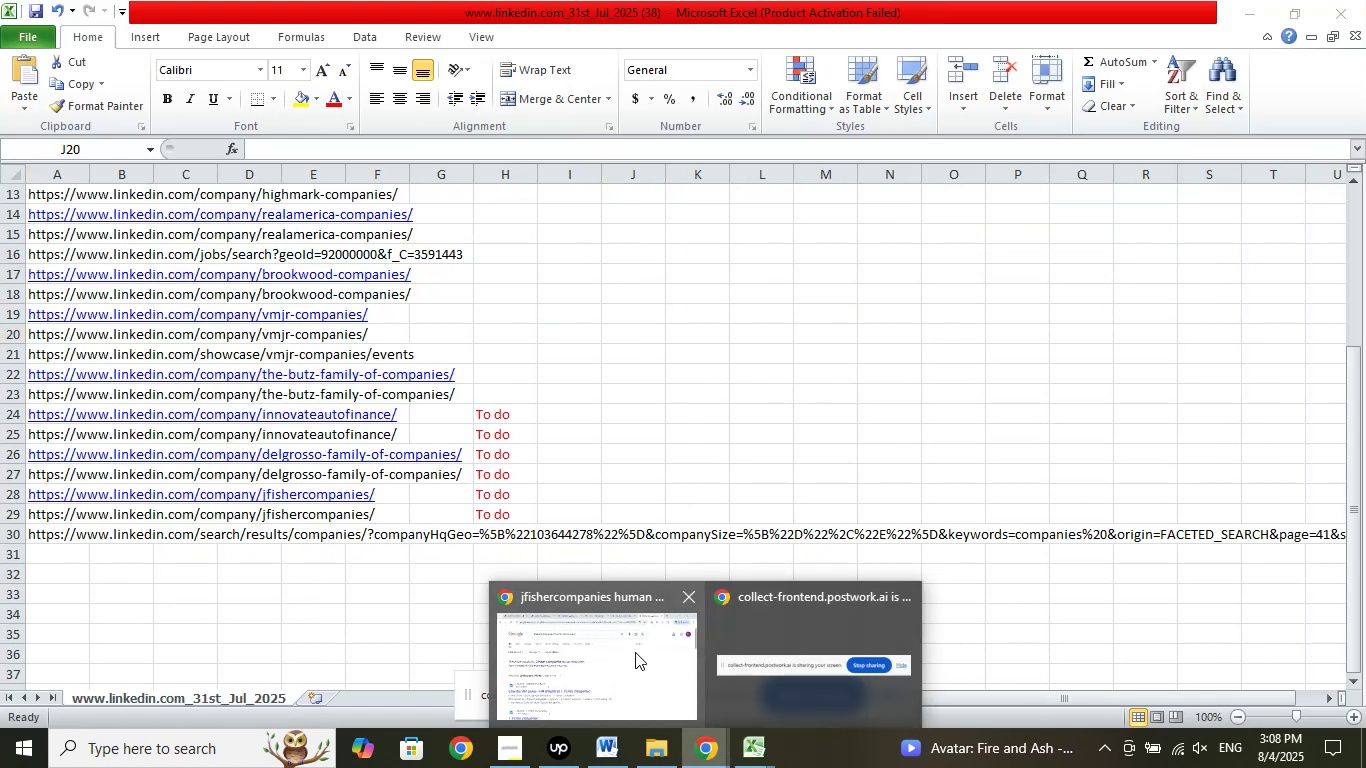 
left_click([635, 652])
 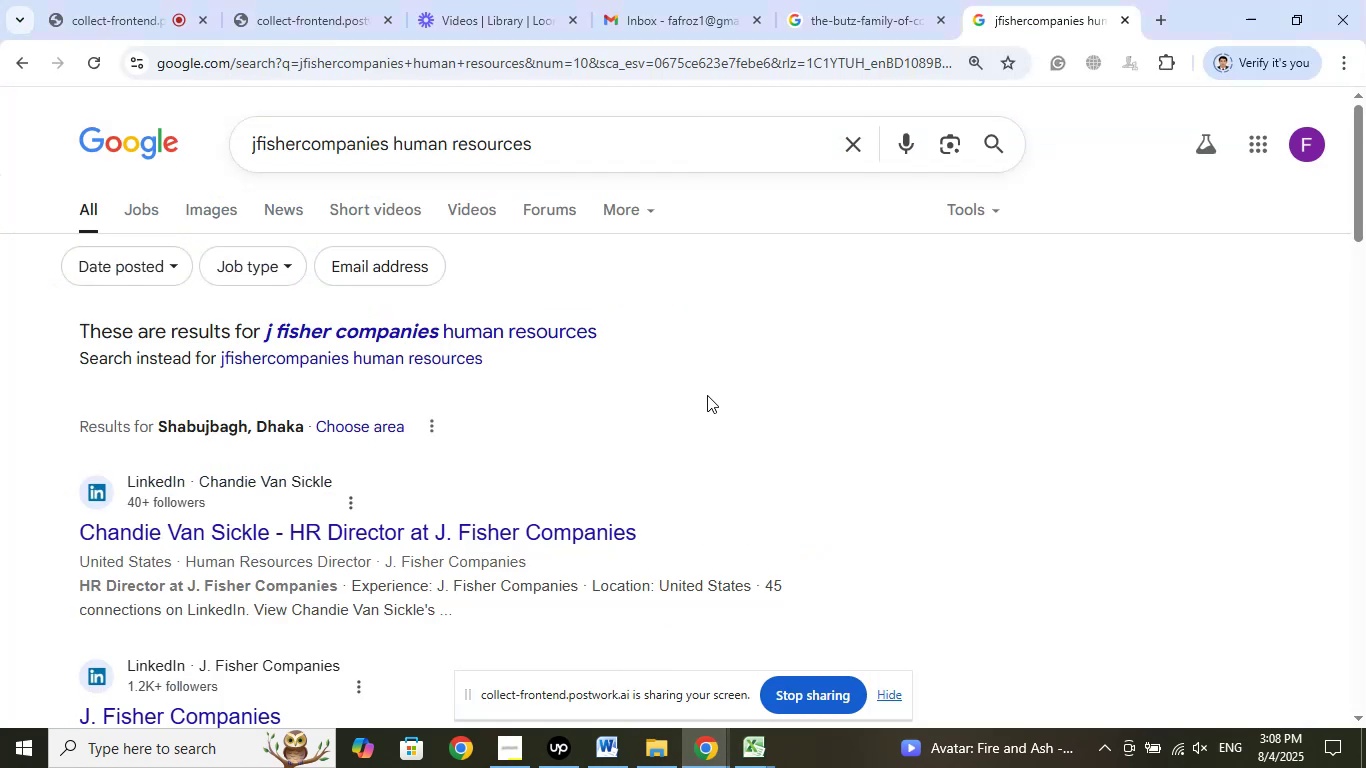 
scroll: coordinate [719, 380], scroll_direction: down, amount: 1.0
 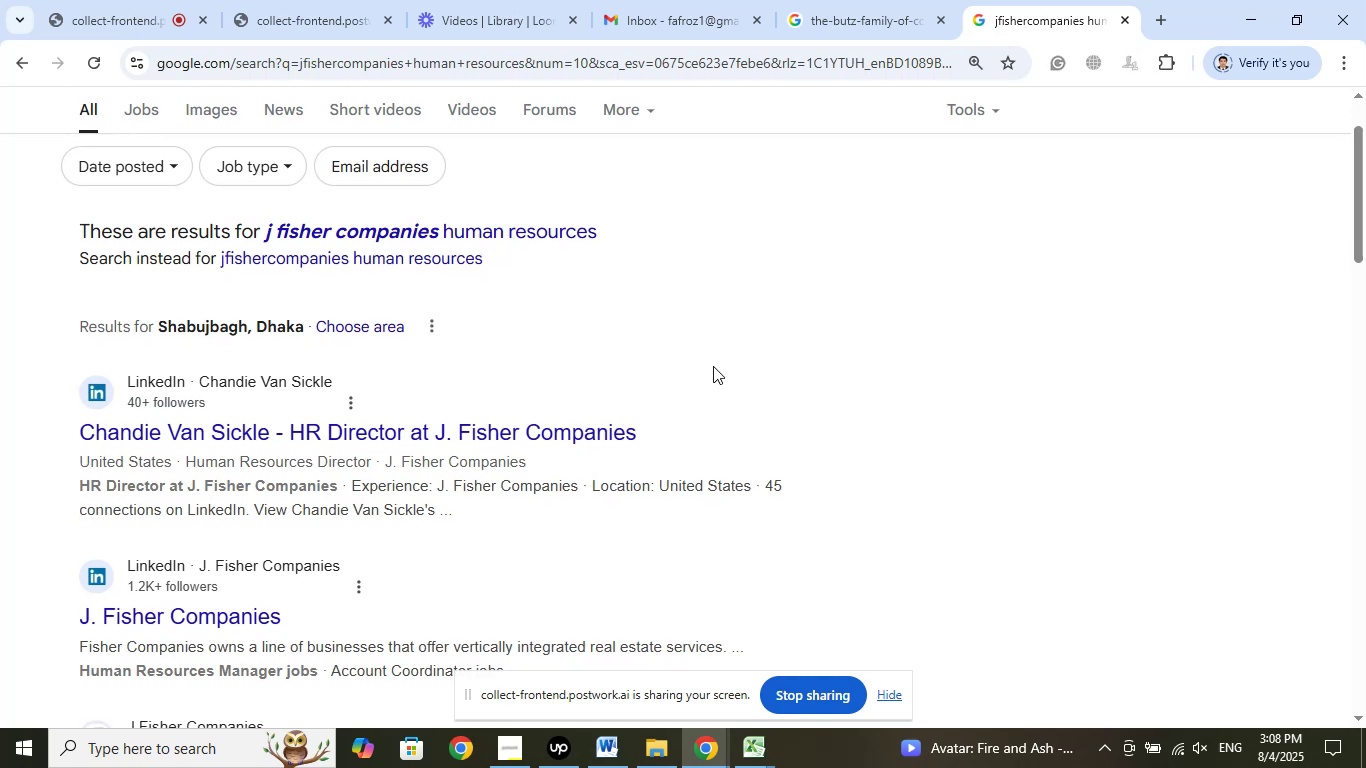 
right_click([597, 430])
 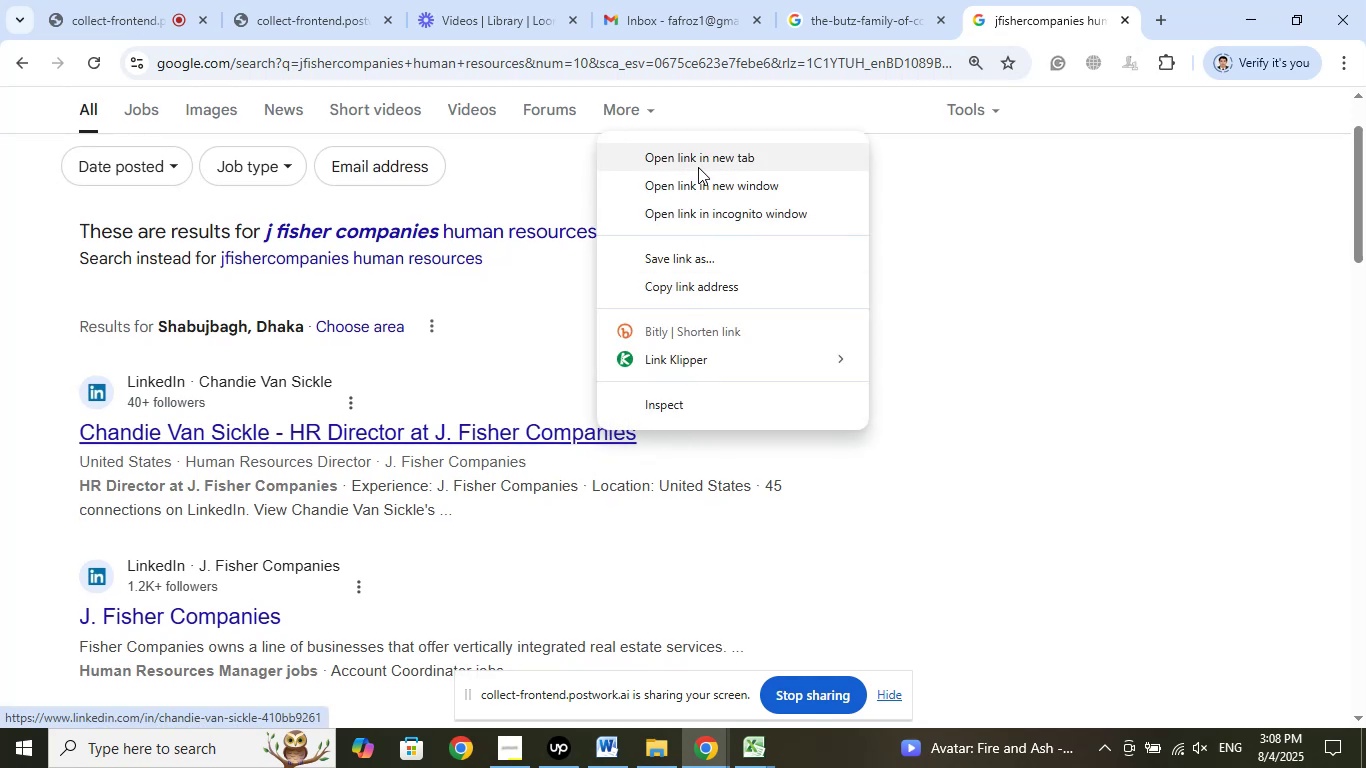 
left_click([697, 163])
 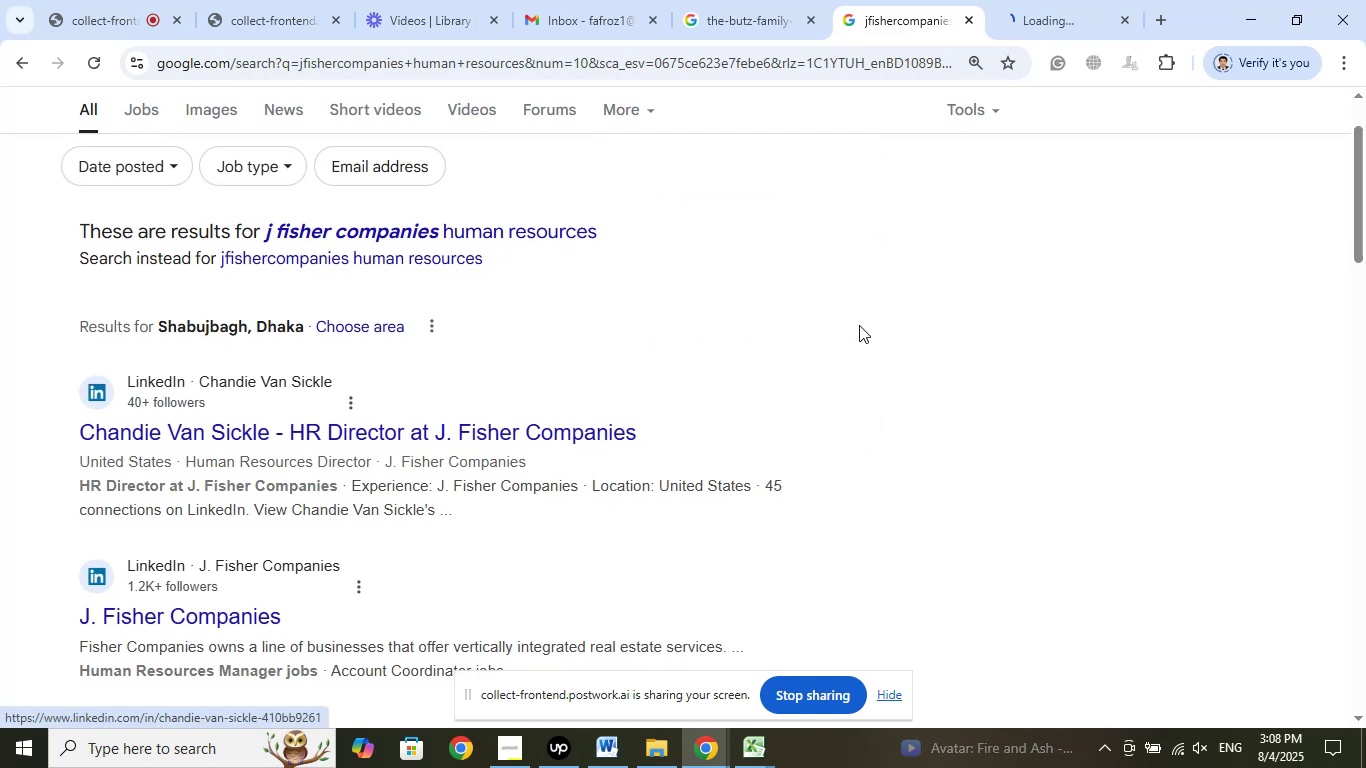 
scroll: coordinate [982, 298], scroll_direction: down, amount: 7.0
 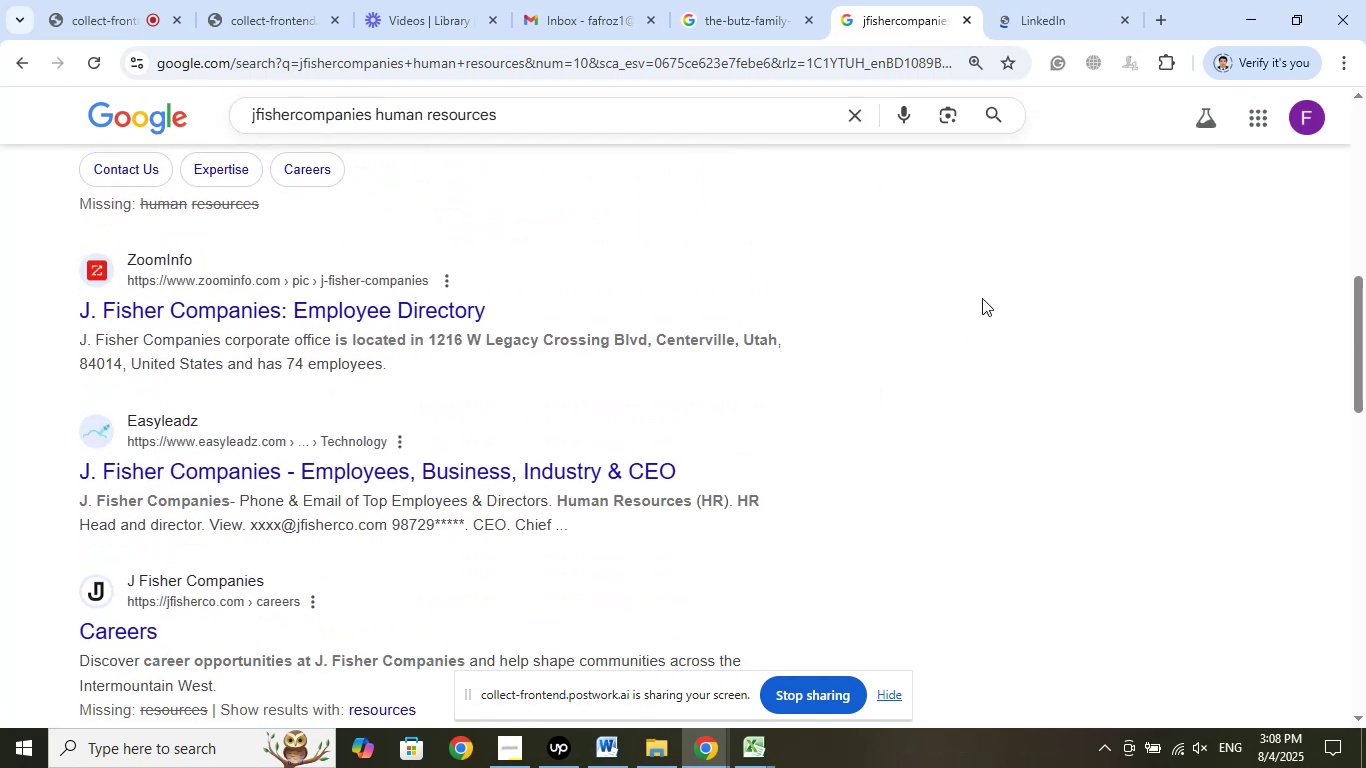 
scroll: coordinate [982, 298], scroll_direction: up, amount: 13.0
 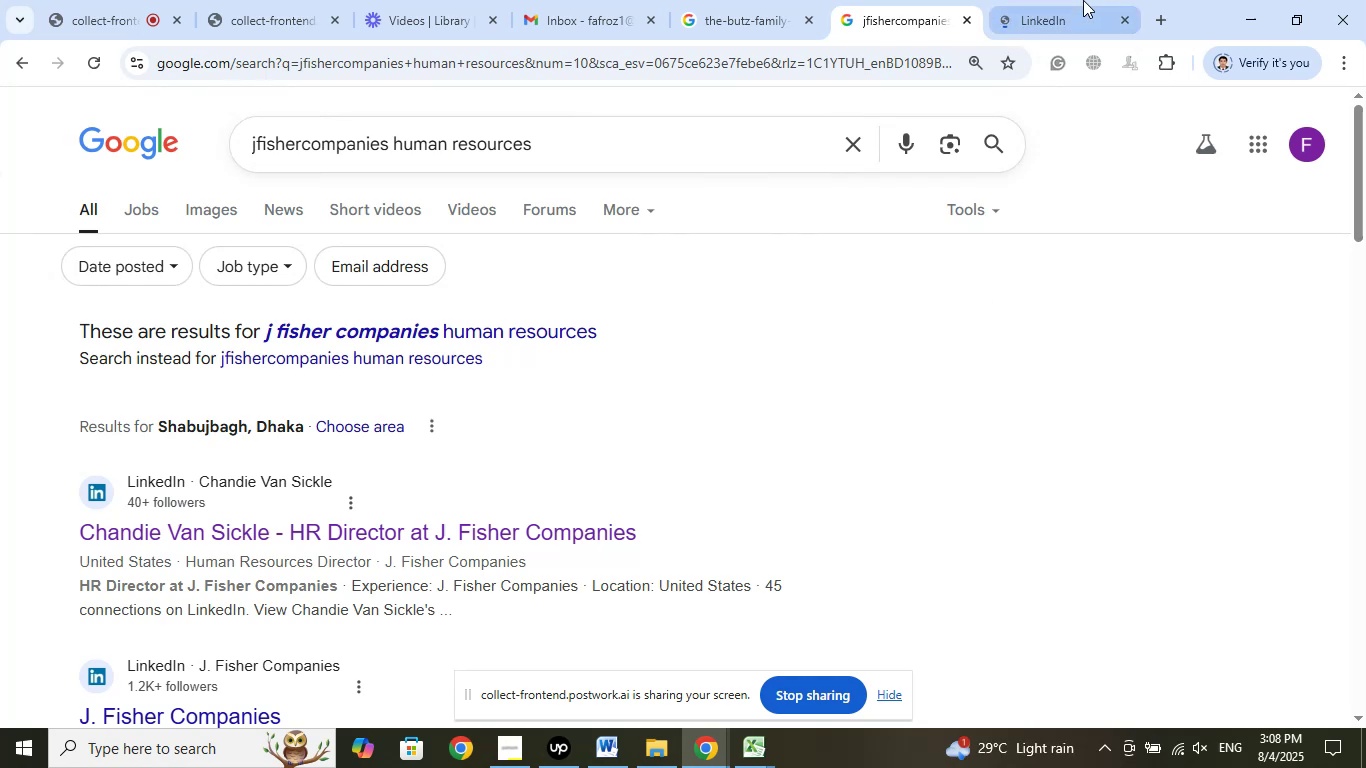 
left_click([1082, 0])
 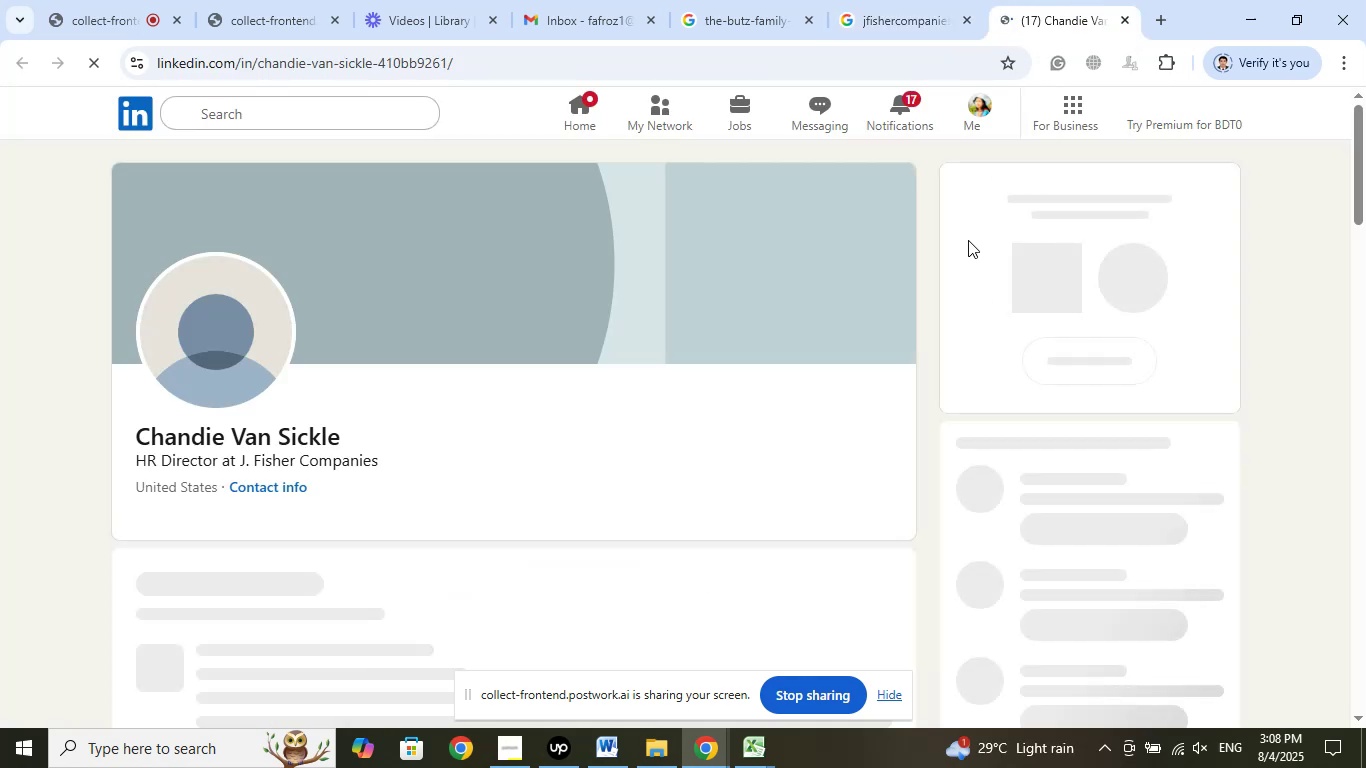 
wait(8.72)
 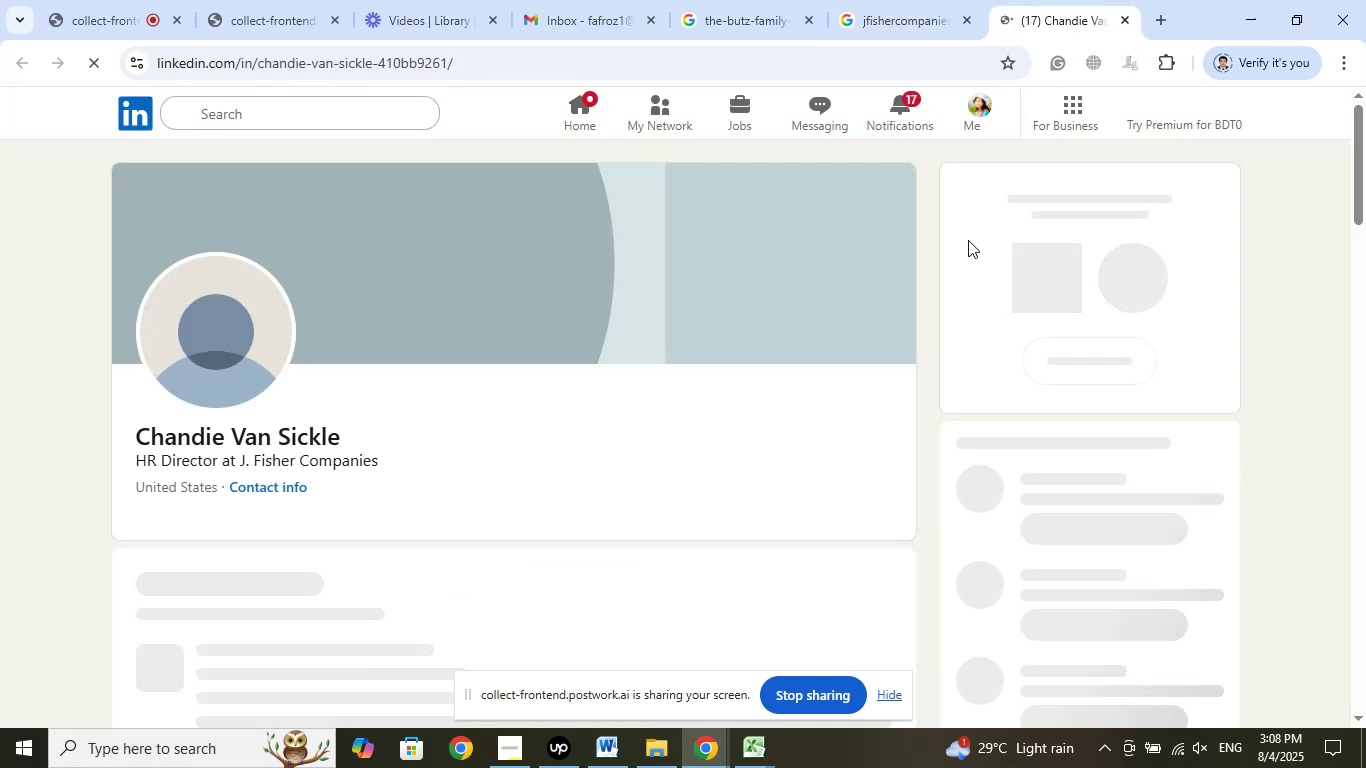 
left_click([739, 440])
 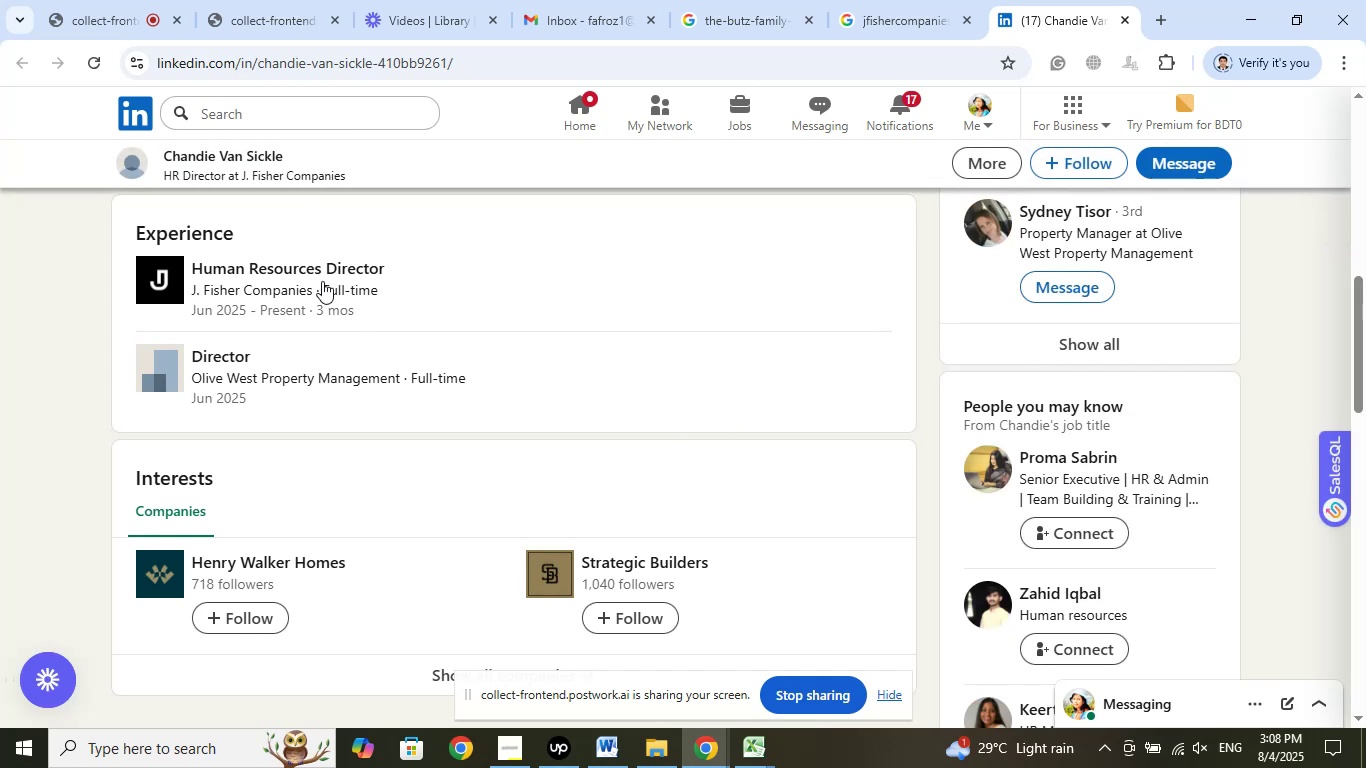 
right_click([311, 259])
 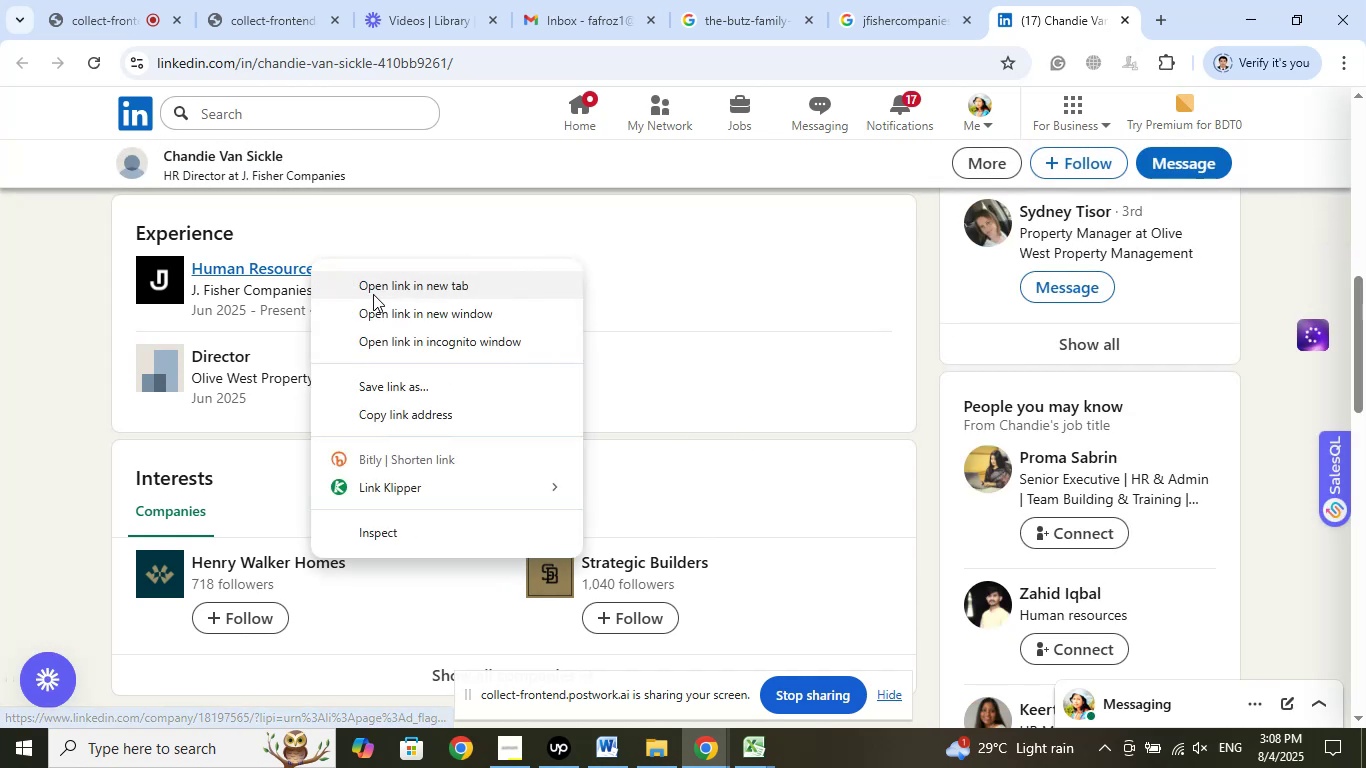 
left_click([373, 294])
 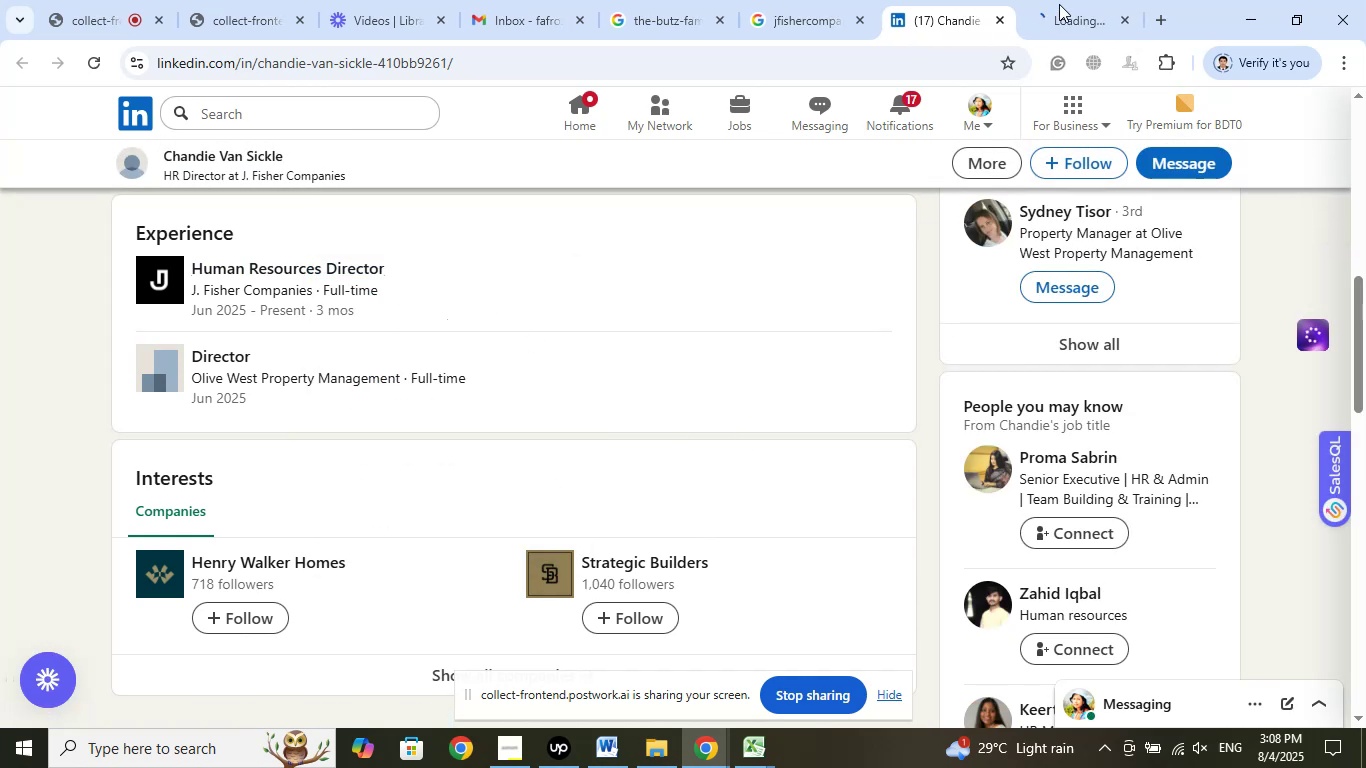 
left_click([1059, 4])
 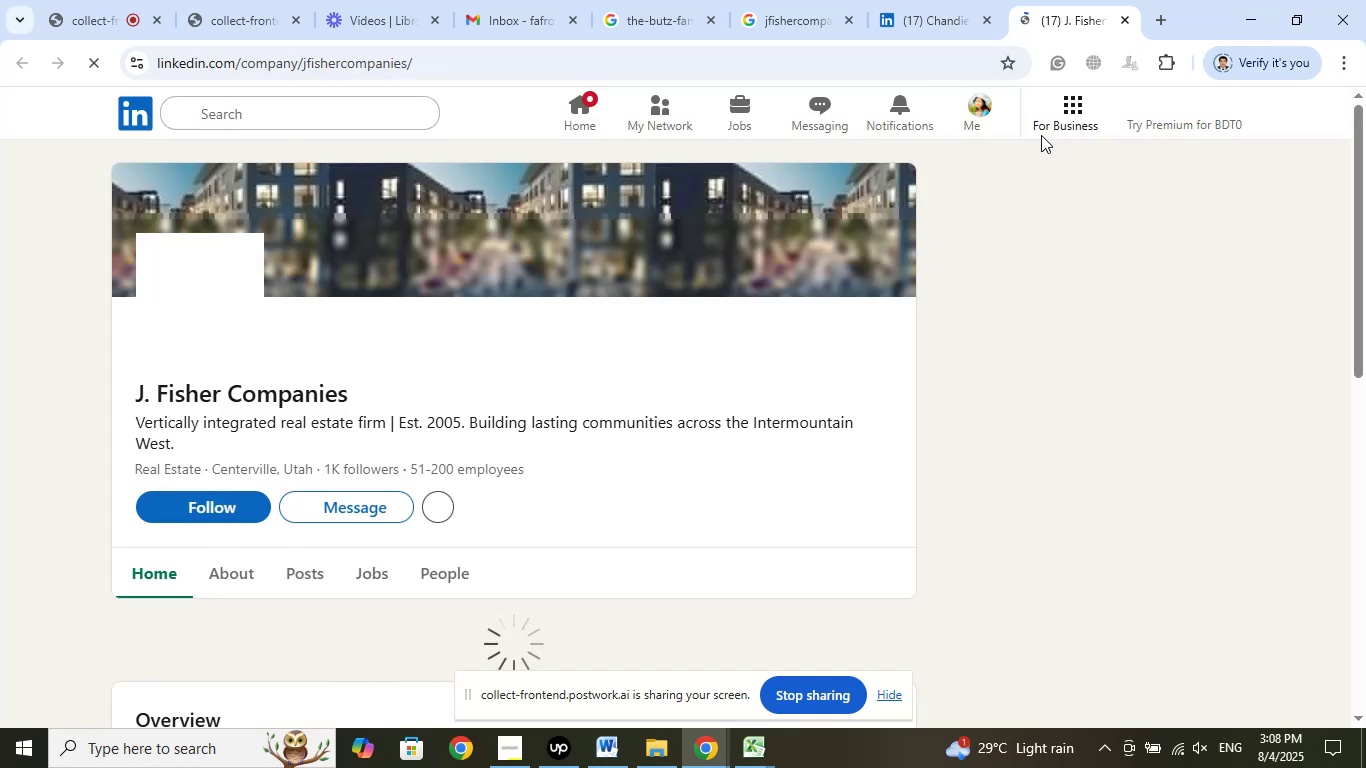 
wait(13.12)
 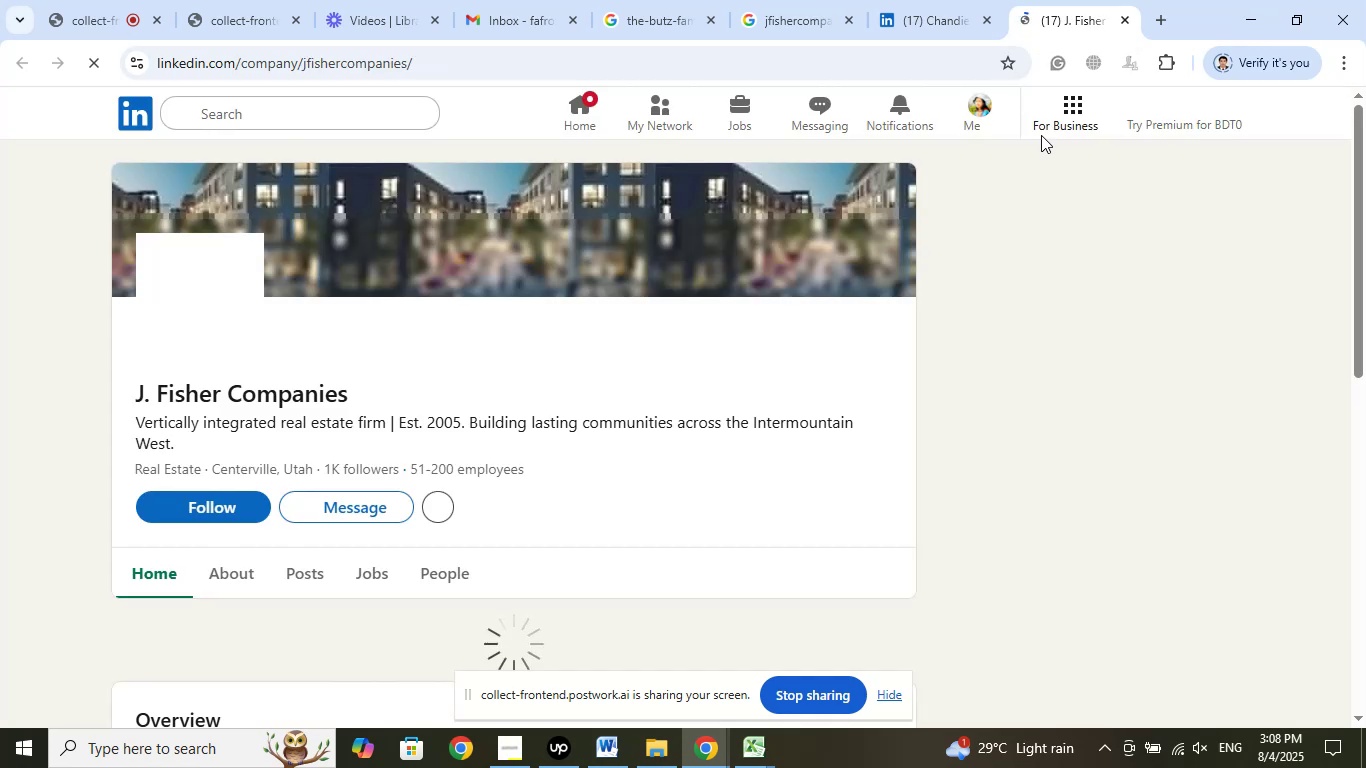 
left_click([939, 0])
 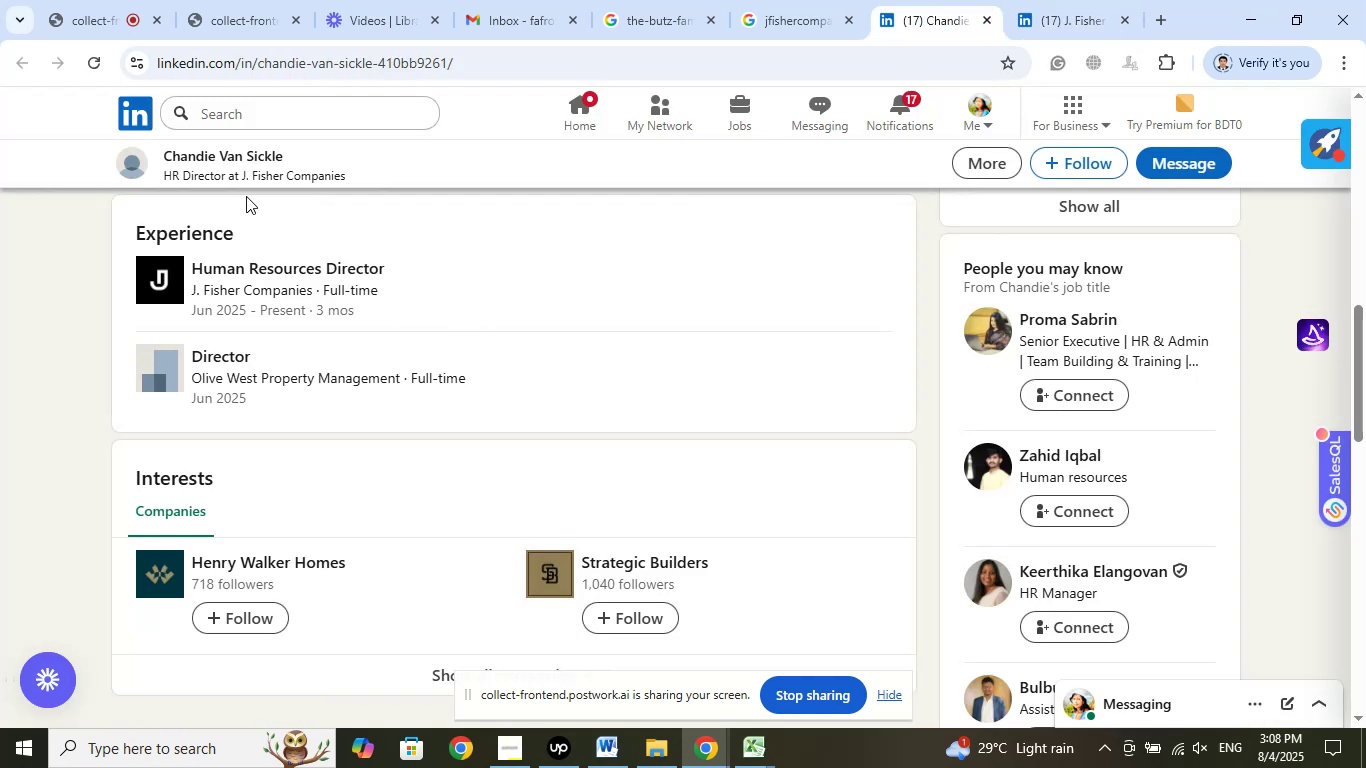 
left_click([243, 174])
 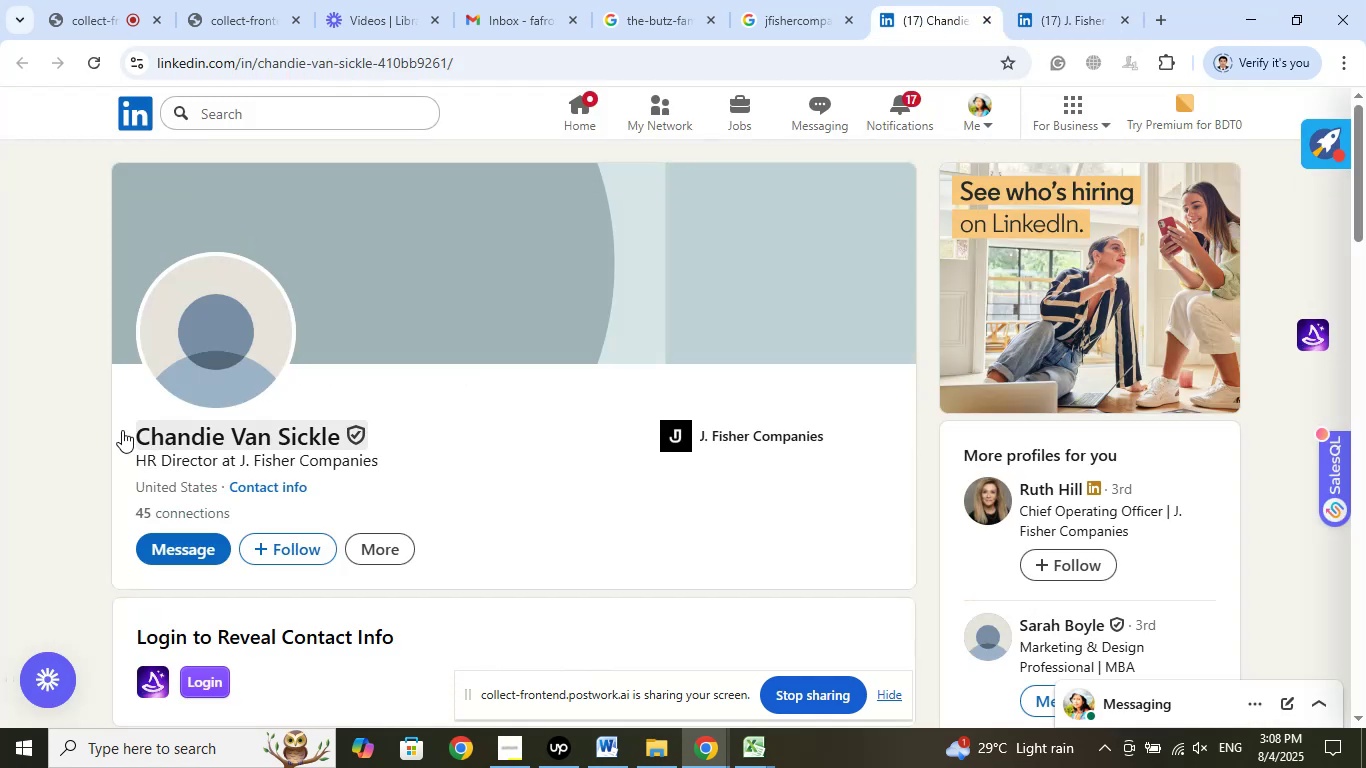 
left_click_drag(start_coordinate=[119, 430], to_coordinate=[338, 434])
 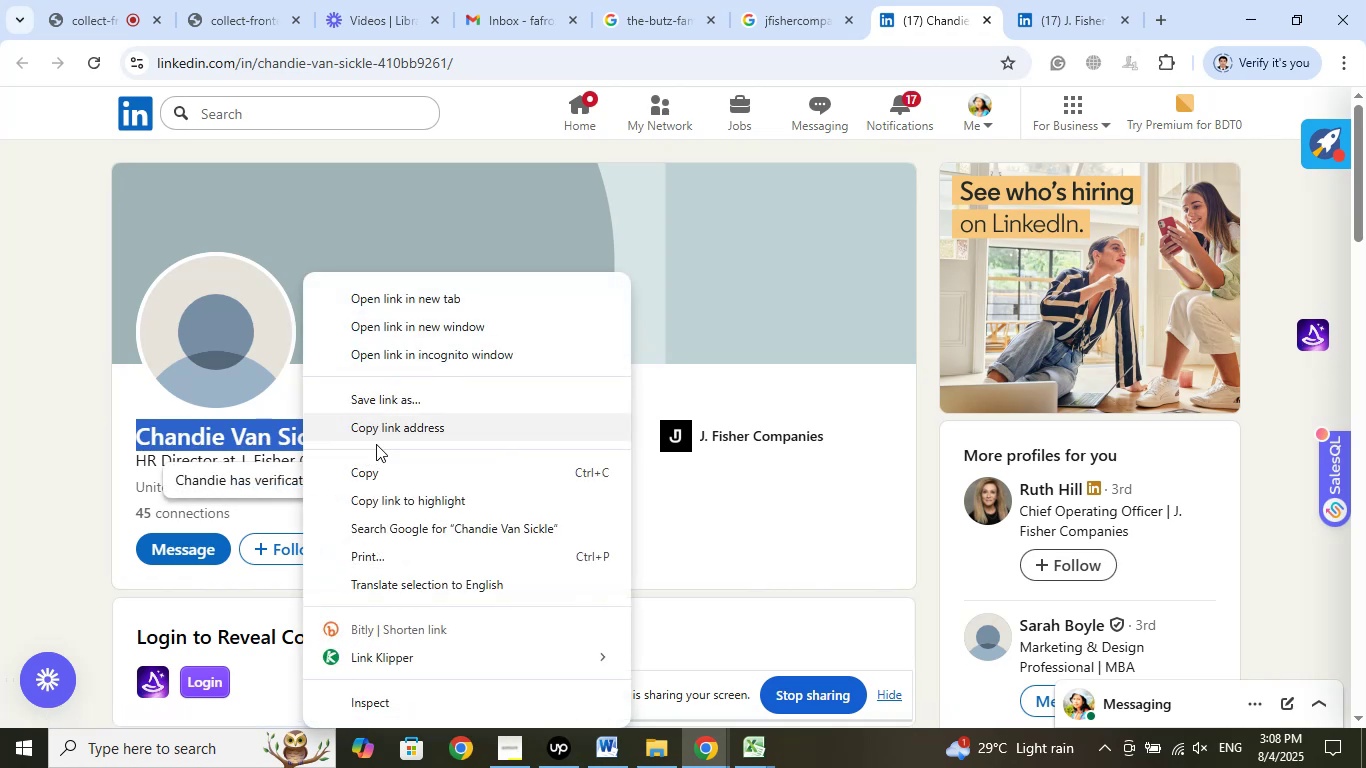 
left_click([378, 474])
 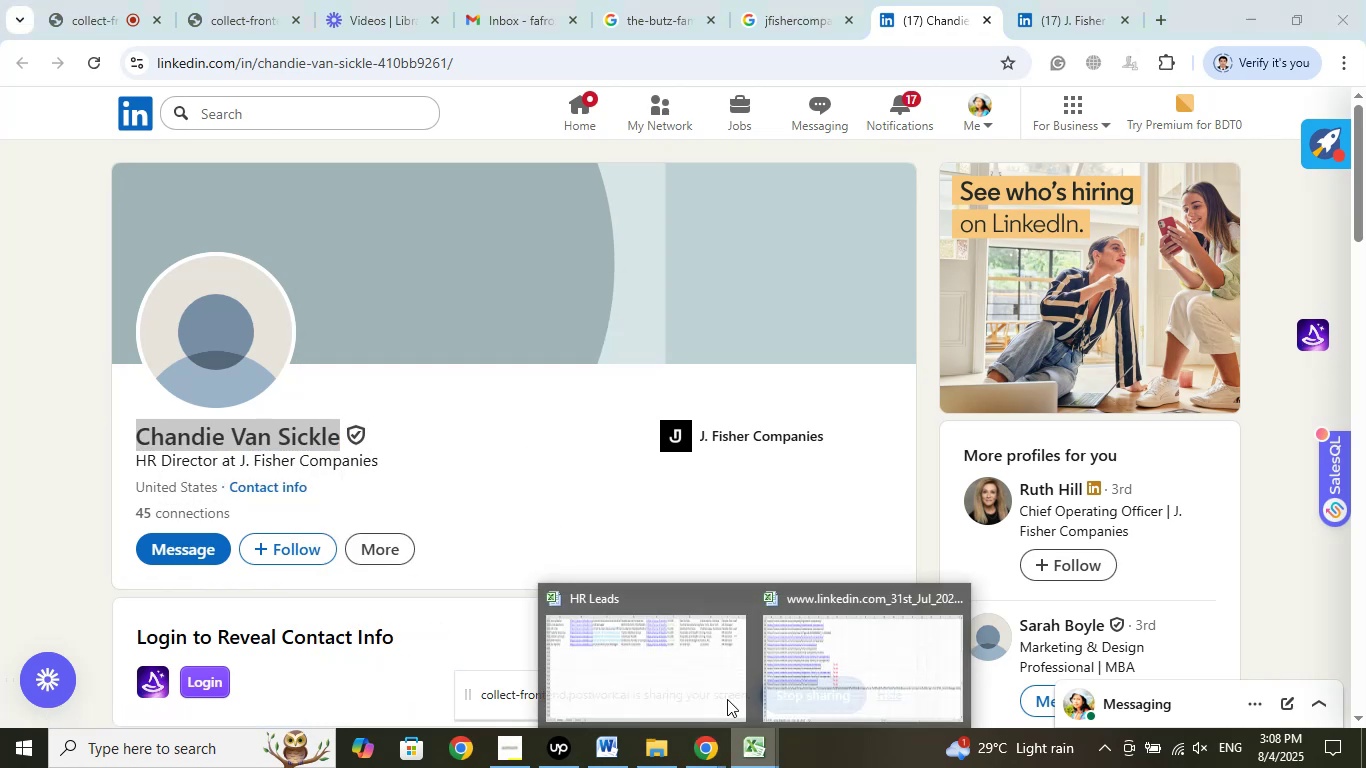 
left_click([658, 643])
 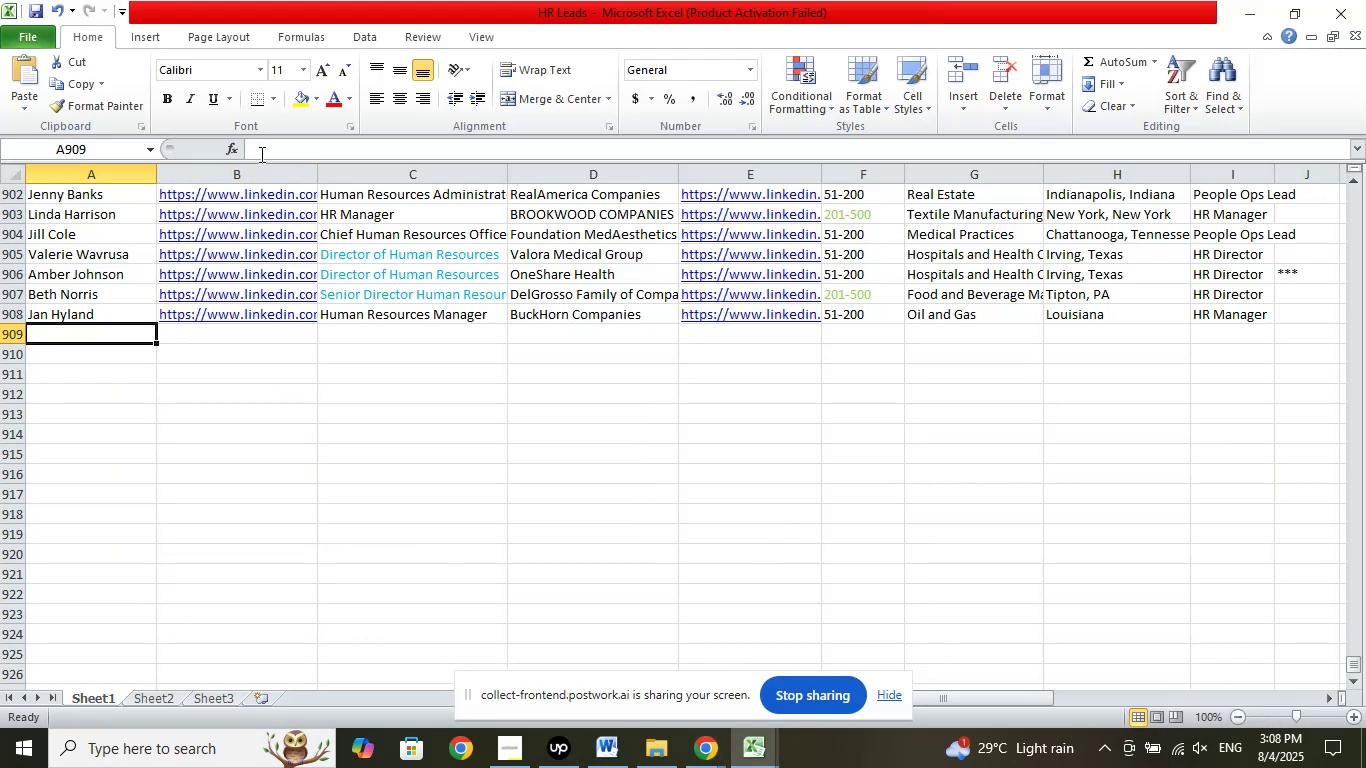 
left_click([270, 146])
 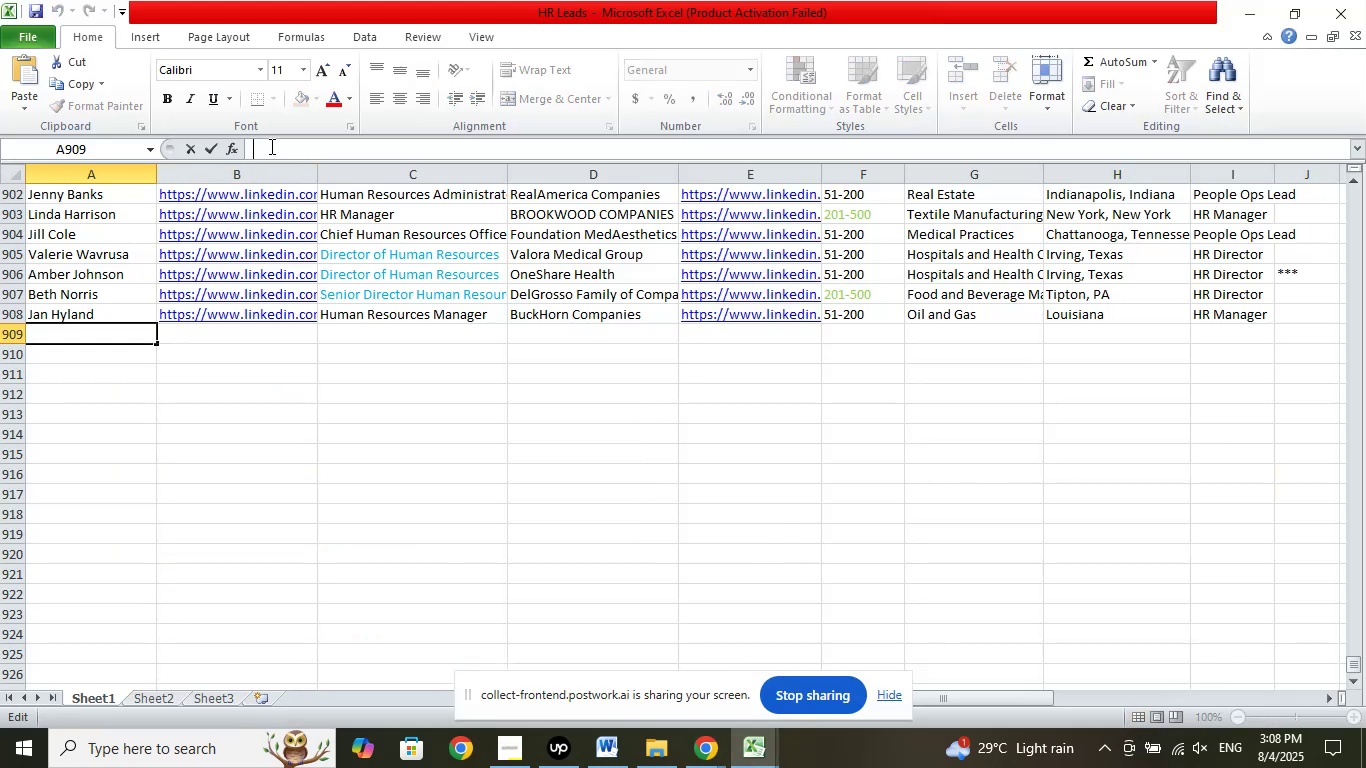 
right_click([270, 146])
 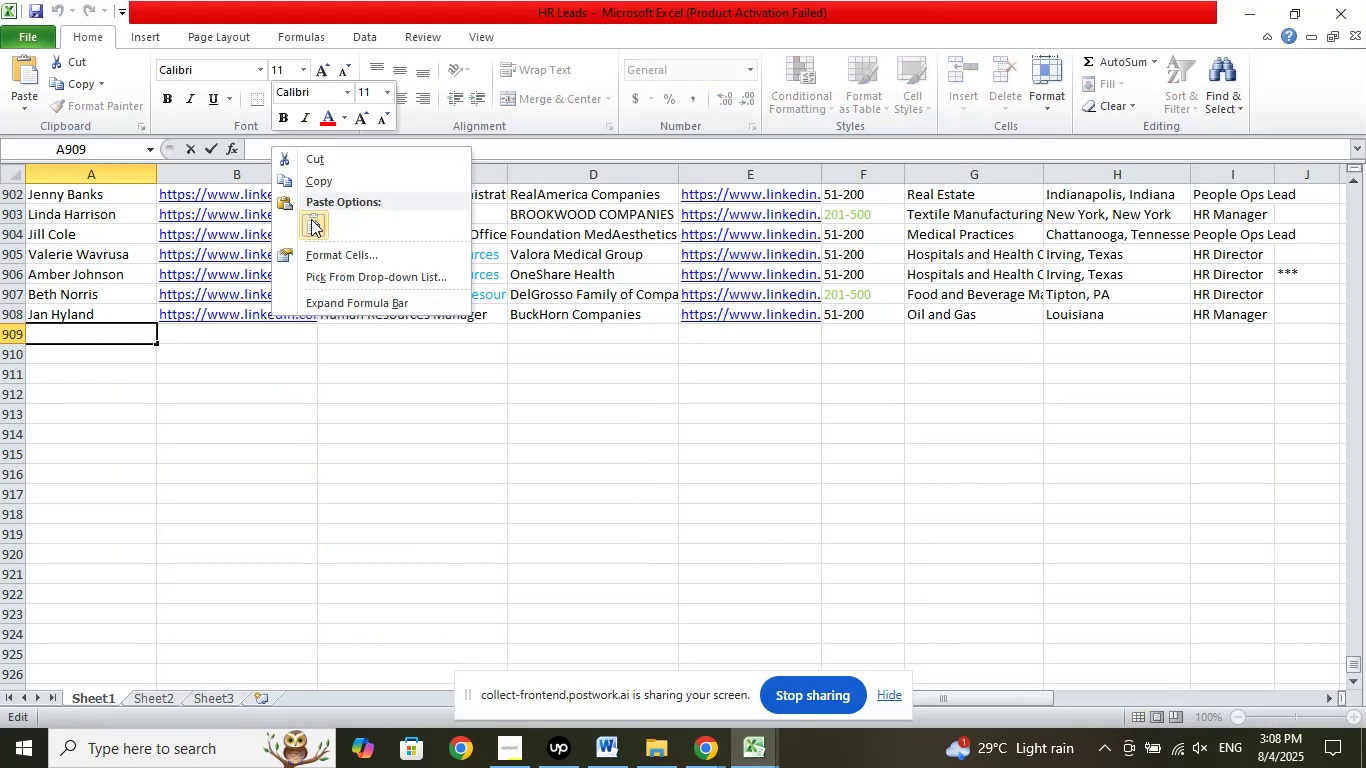 
left_click([311, 221])
 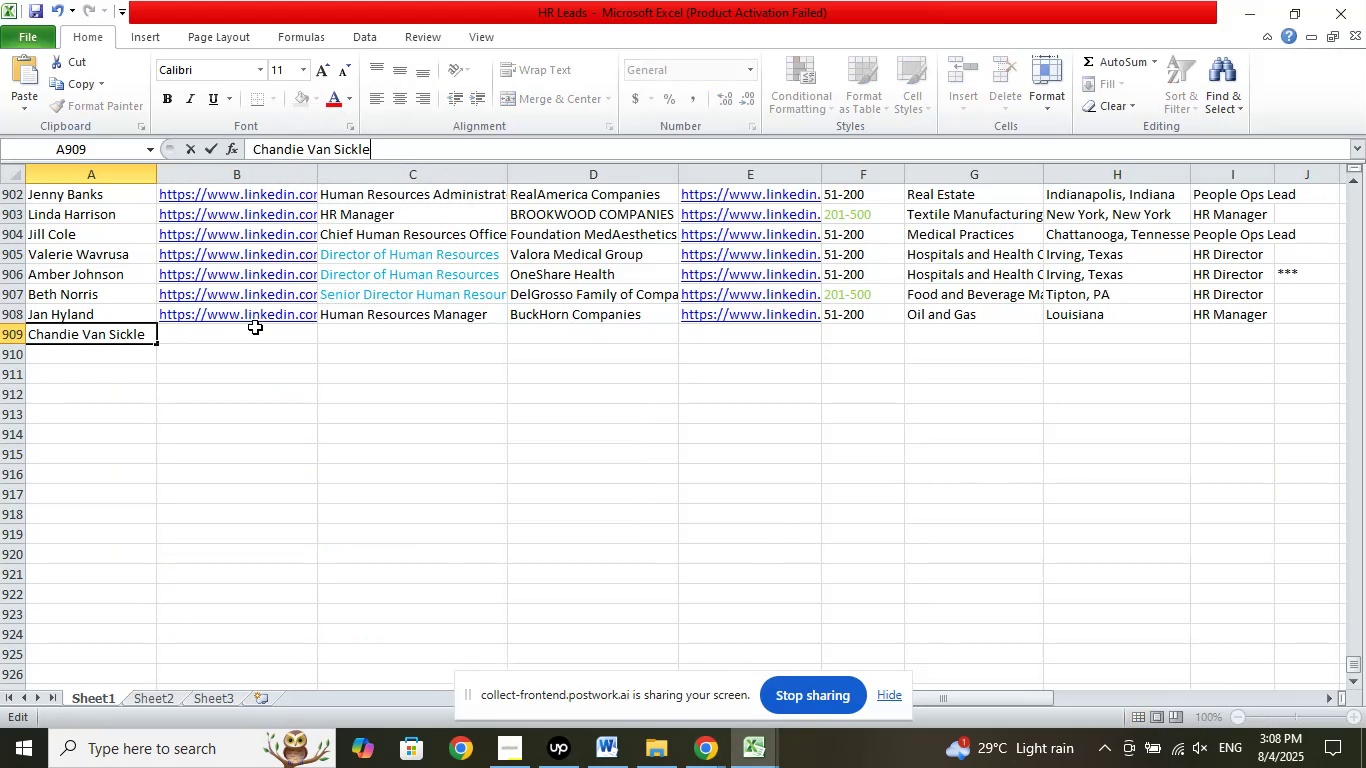 
left_click([255, 327])
 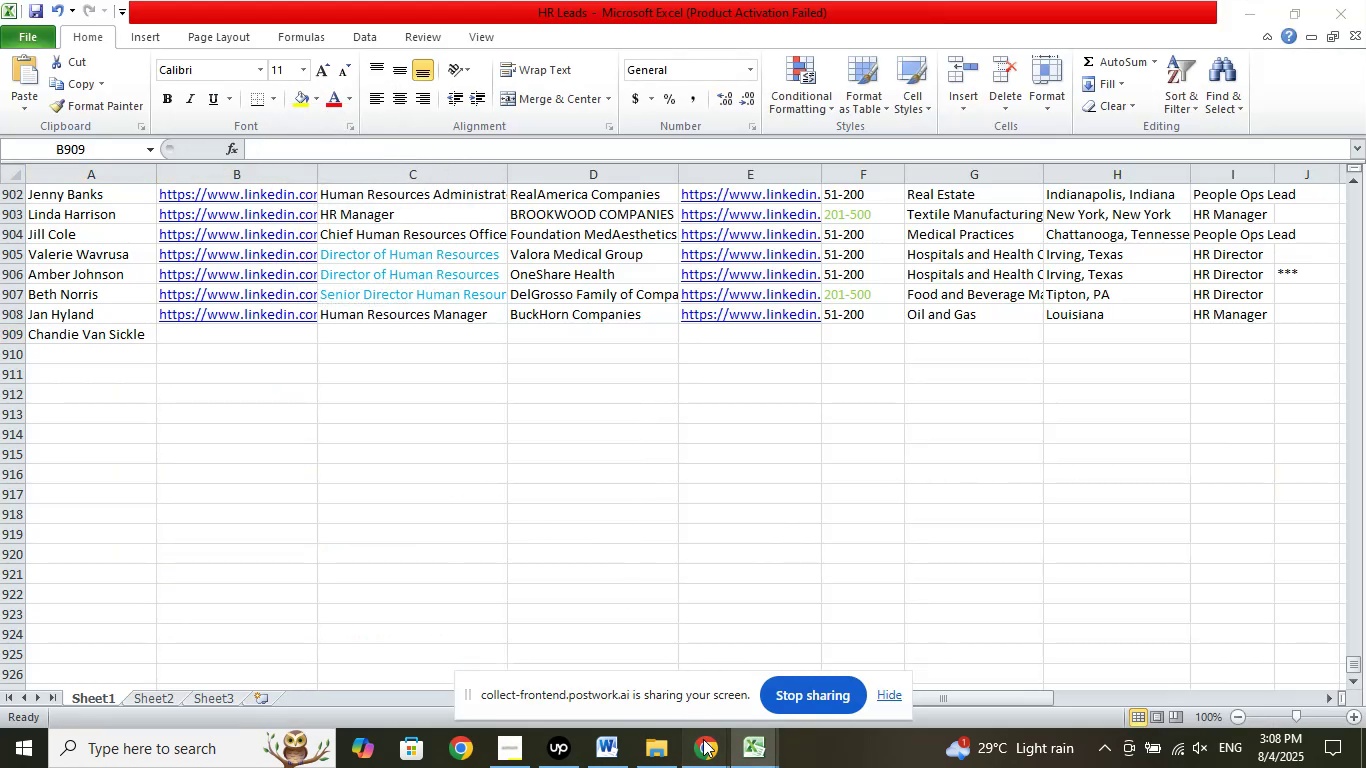 
double_click([622, 645])
 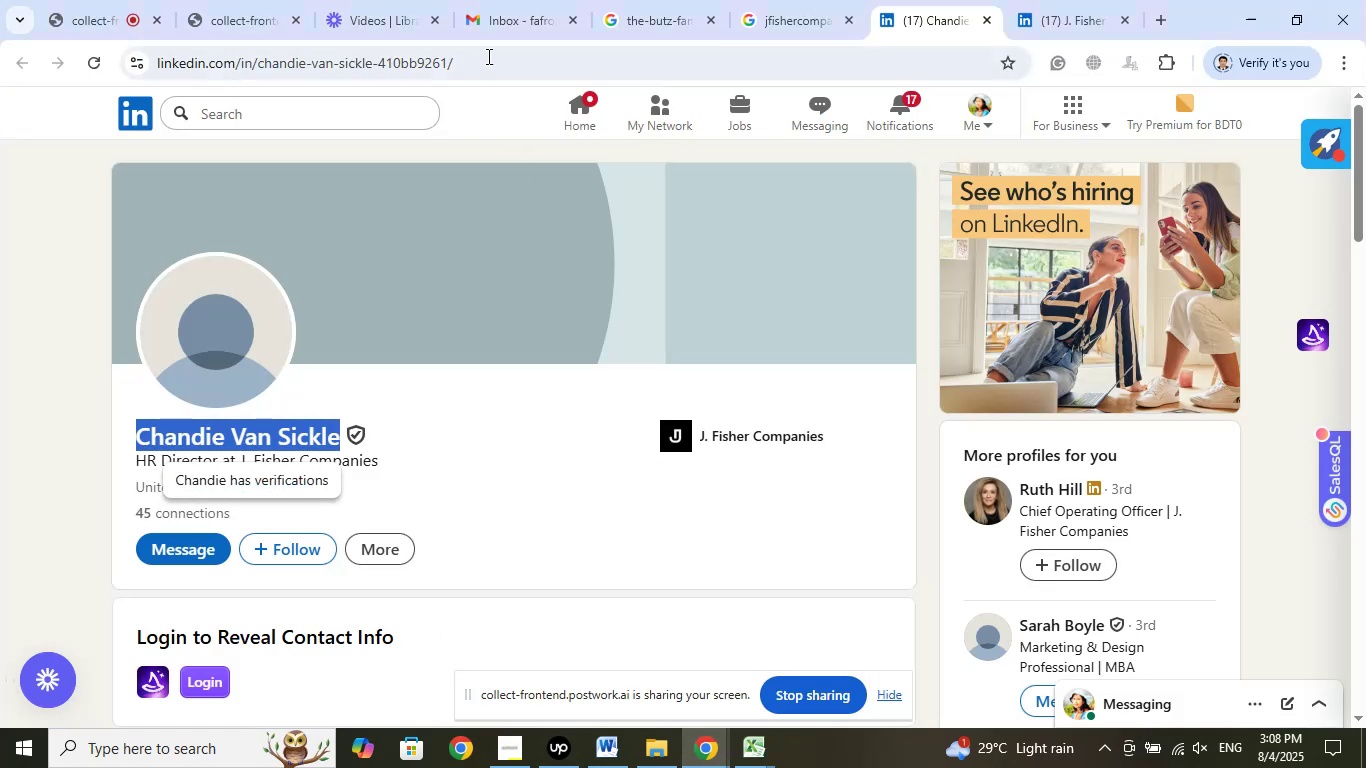 
left_click([486, 54])
 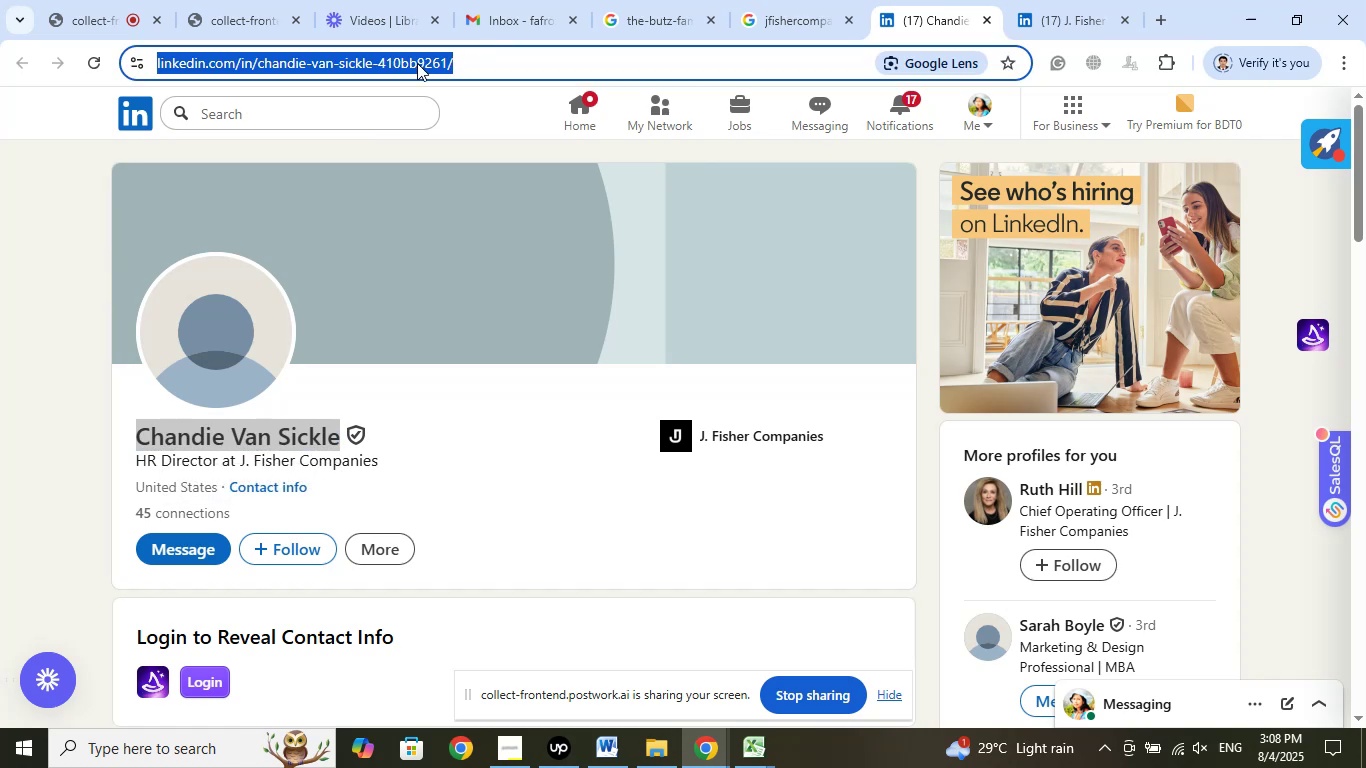 
right_click([417, 63])
 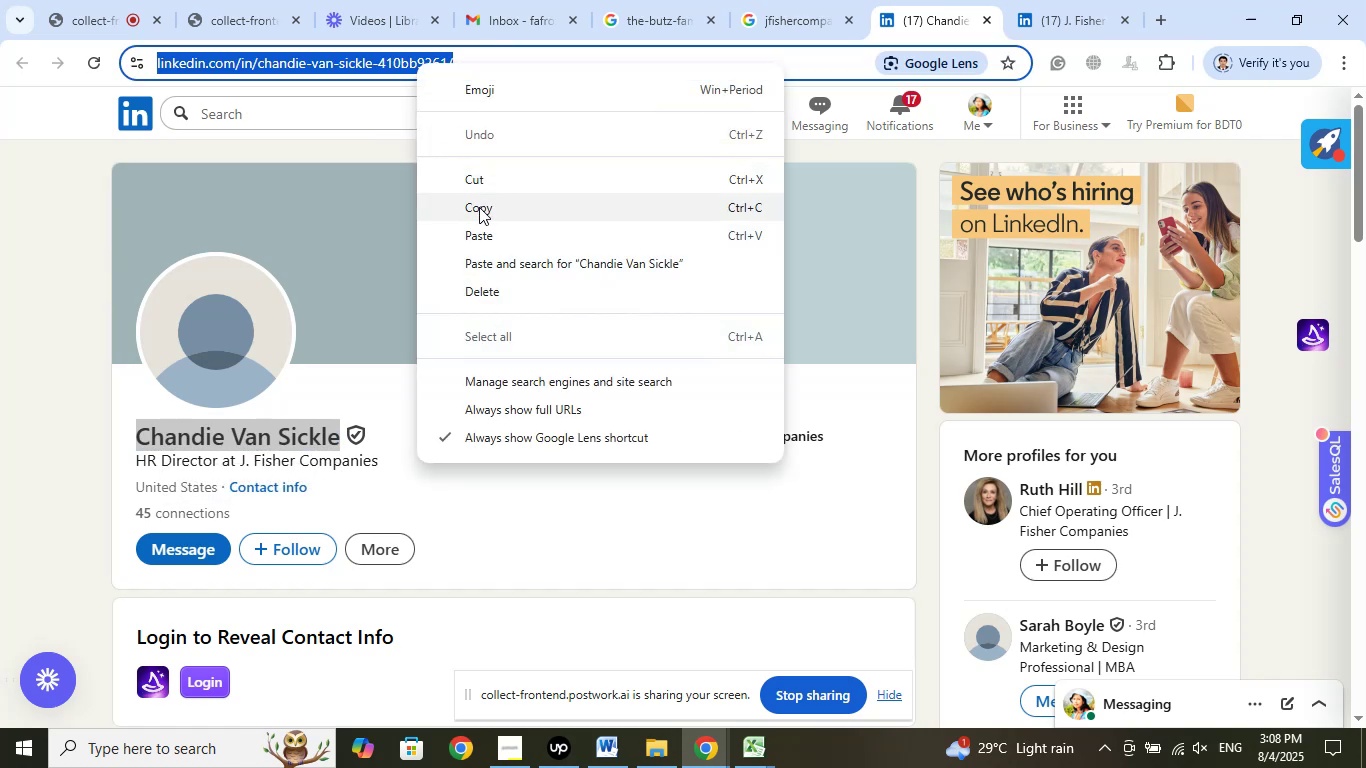 
left_click([479, 207])
 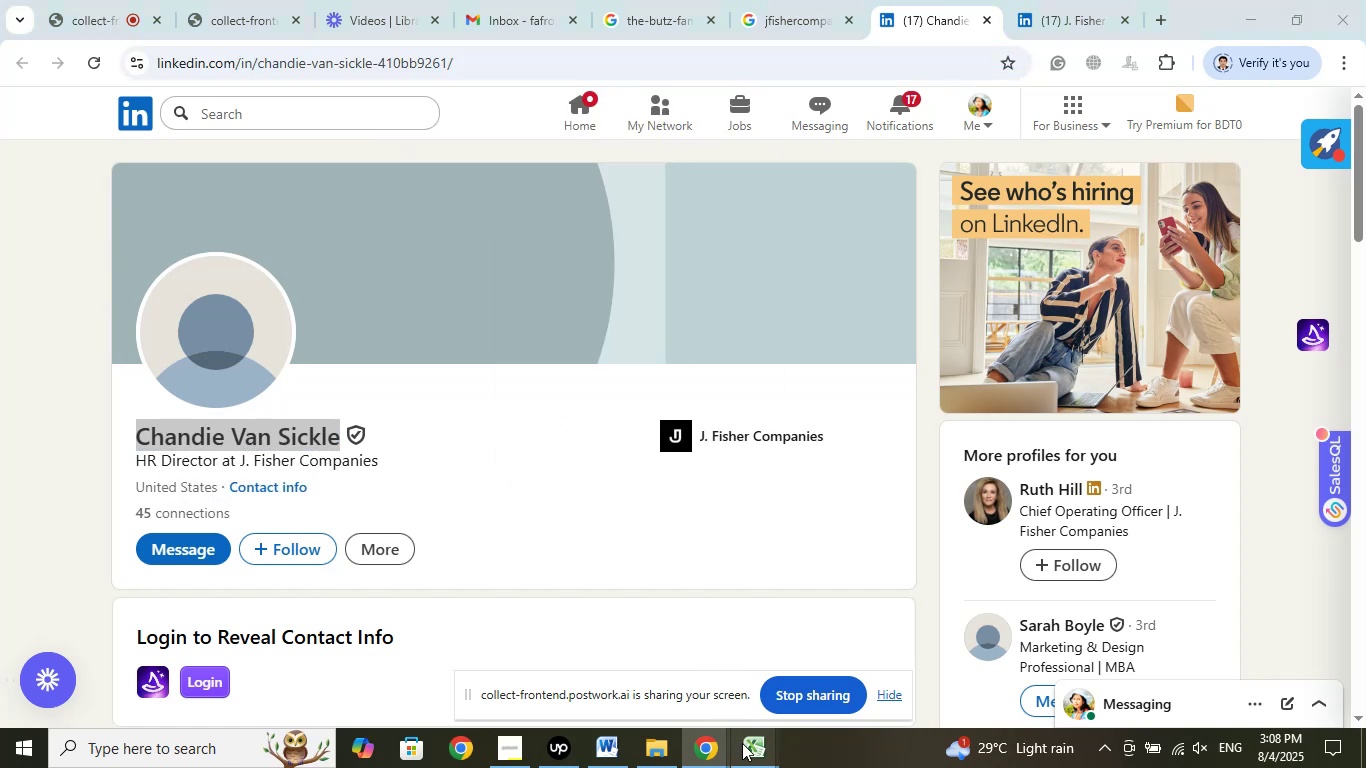 
left_click([684, 692])
 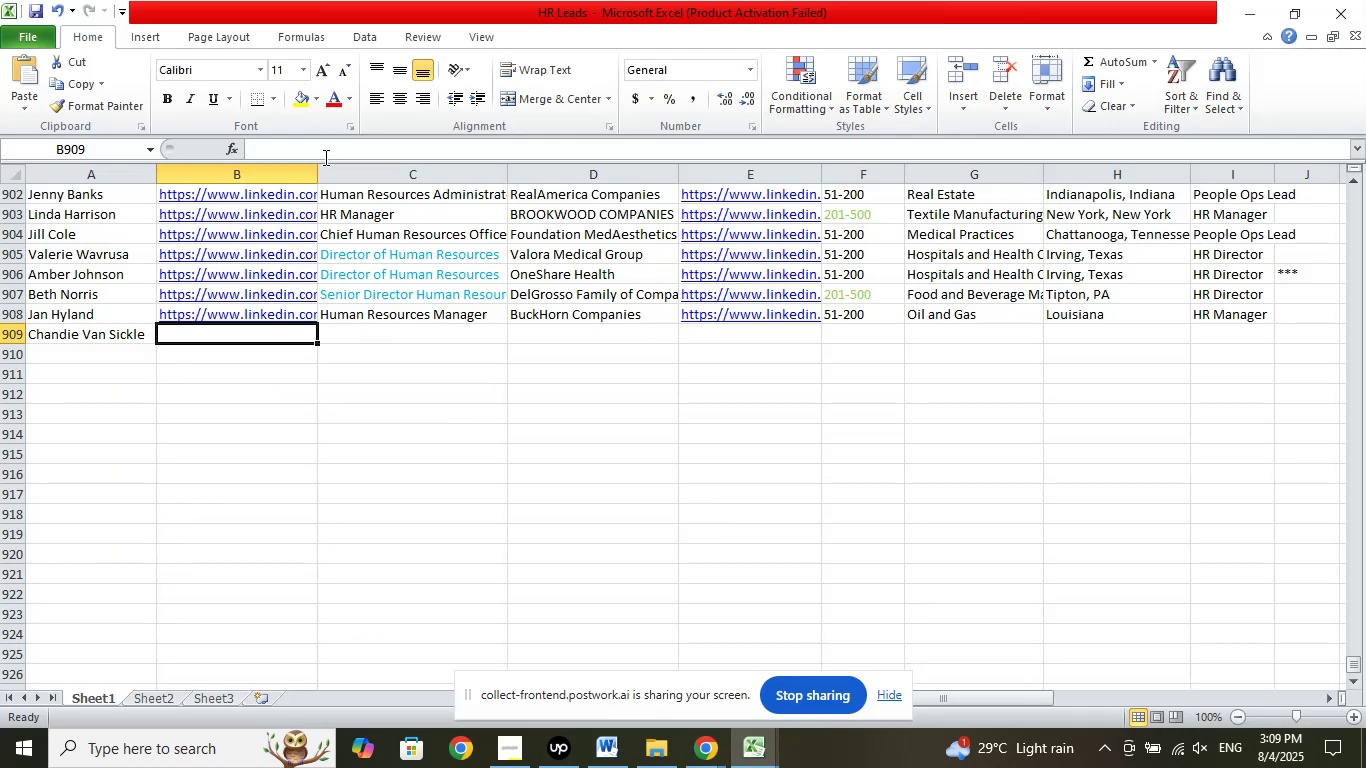 
left_click([311, 154])
 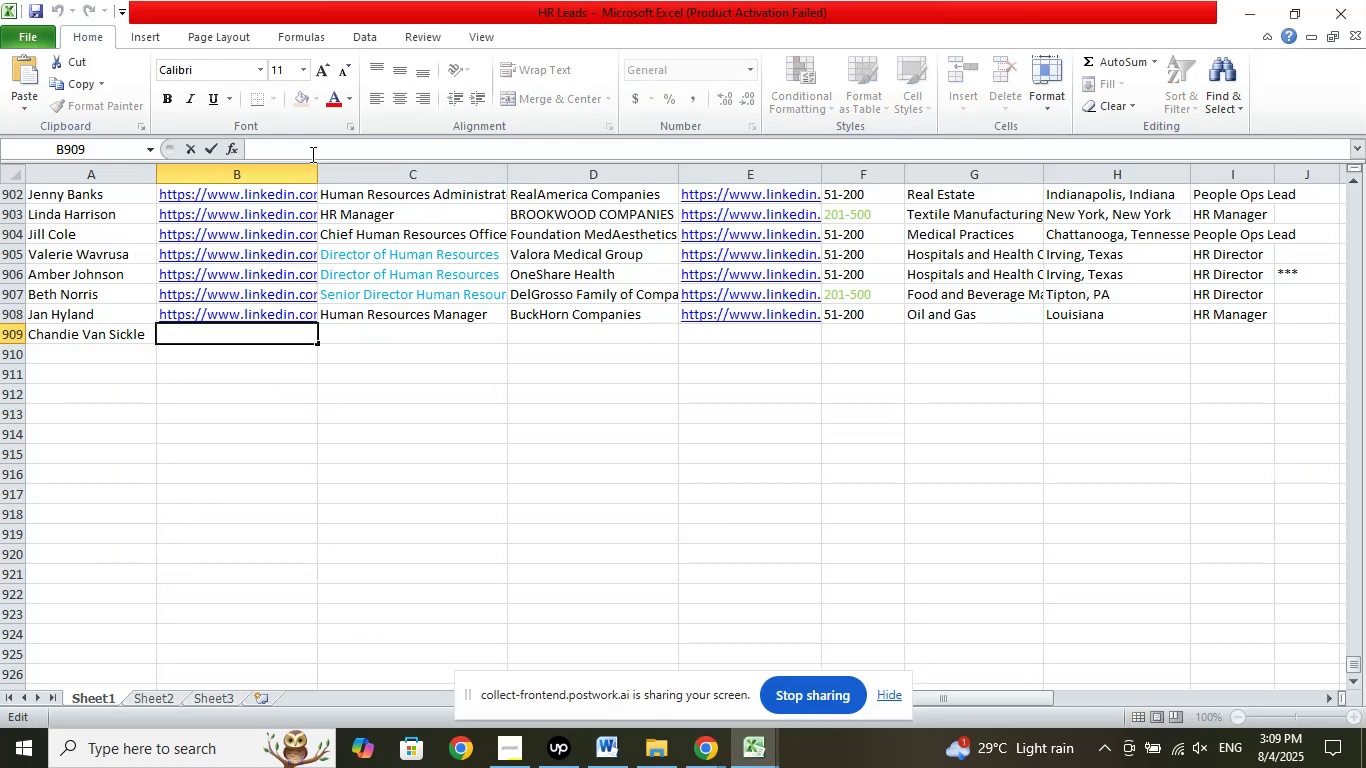 
right_click([311, 154])
 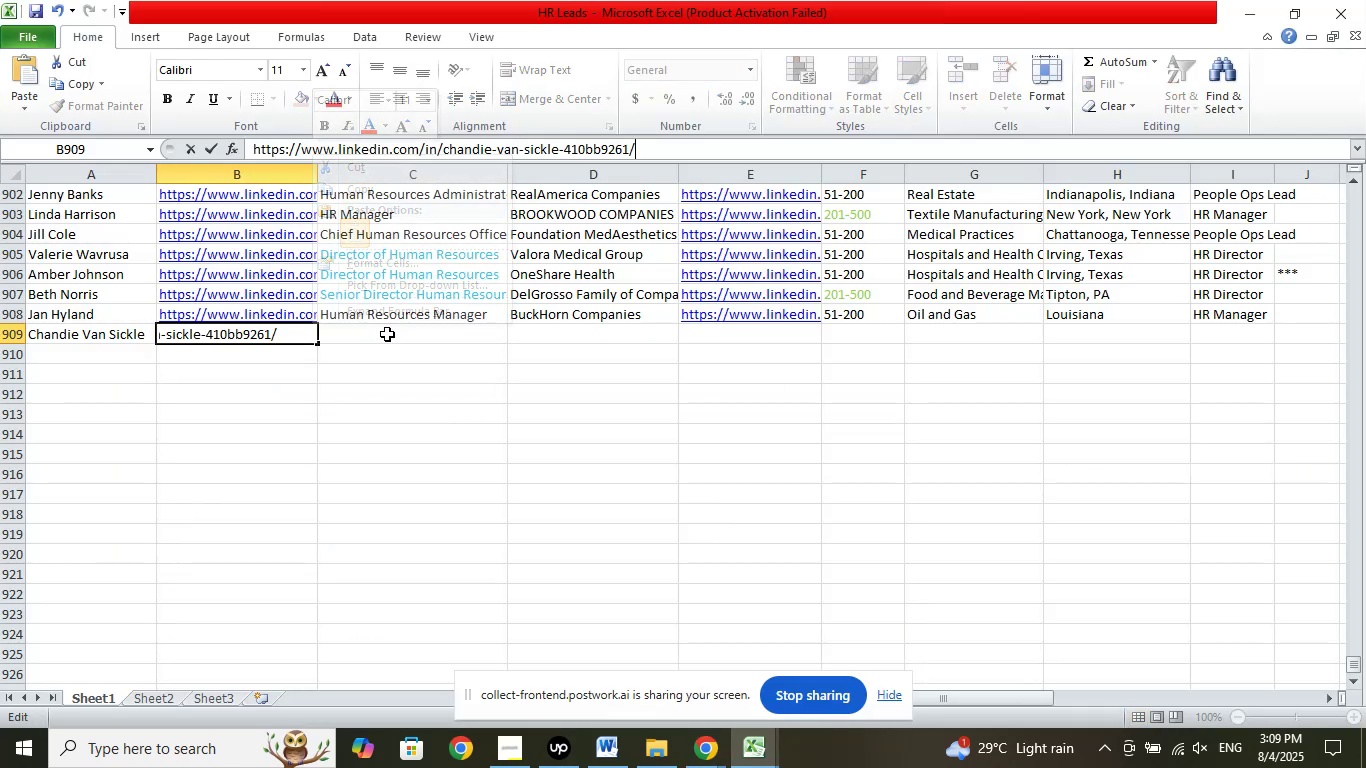 
left_click([387, 334])
 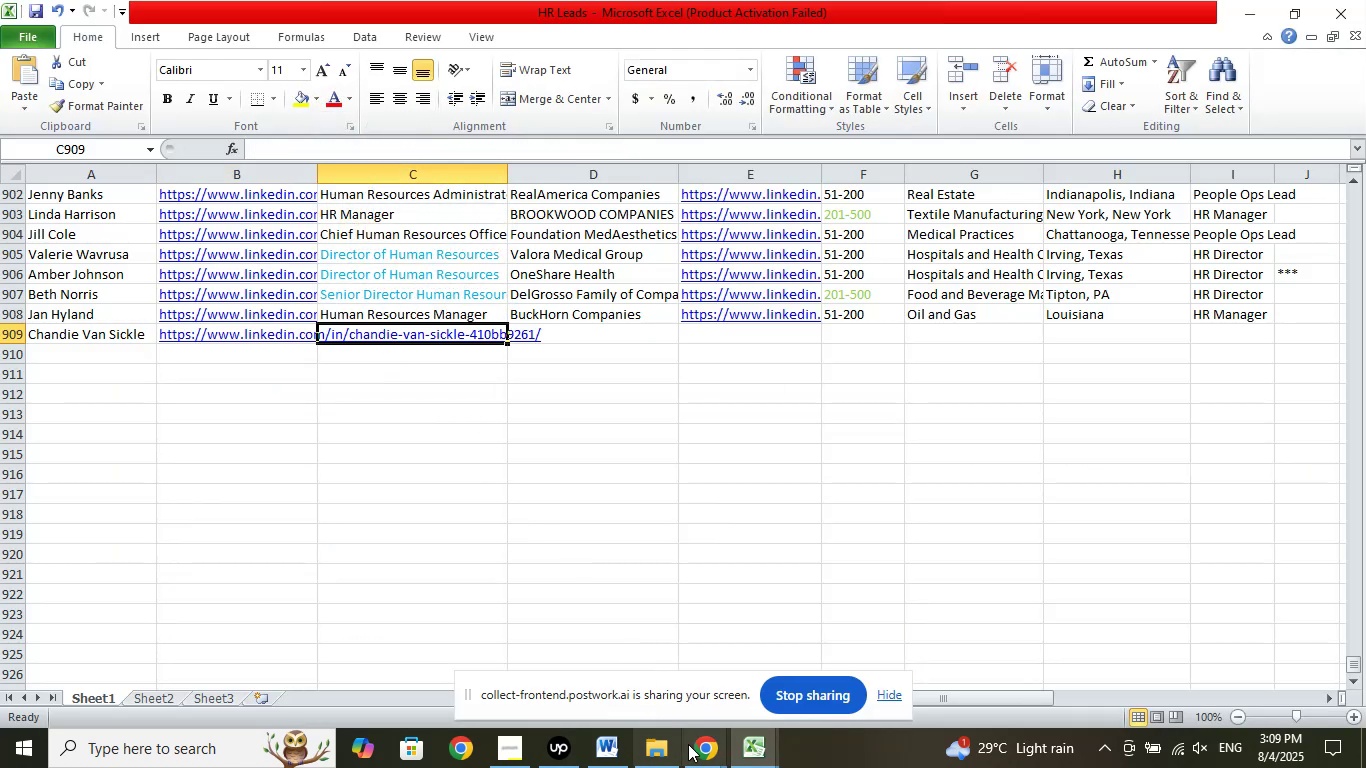 
left_click([689, 745])
 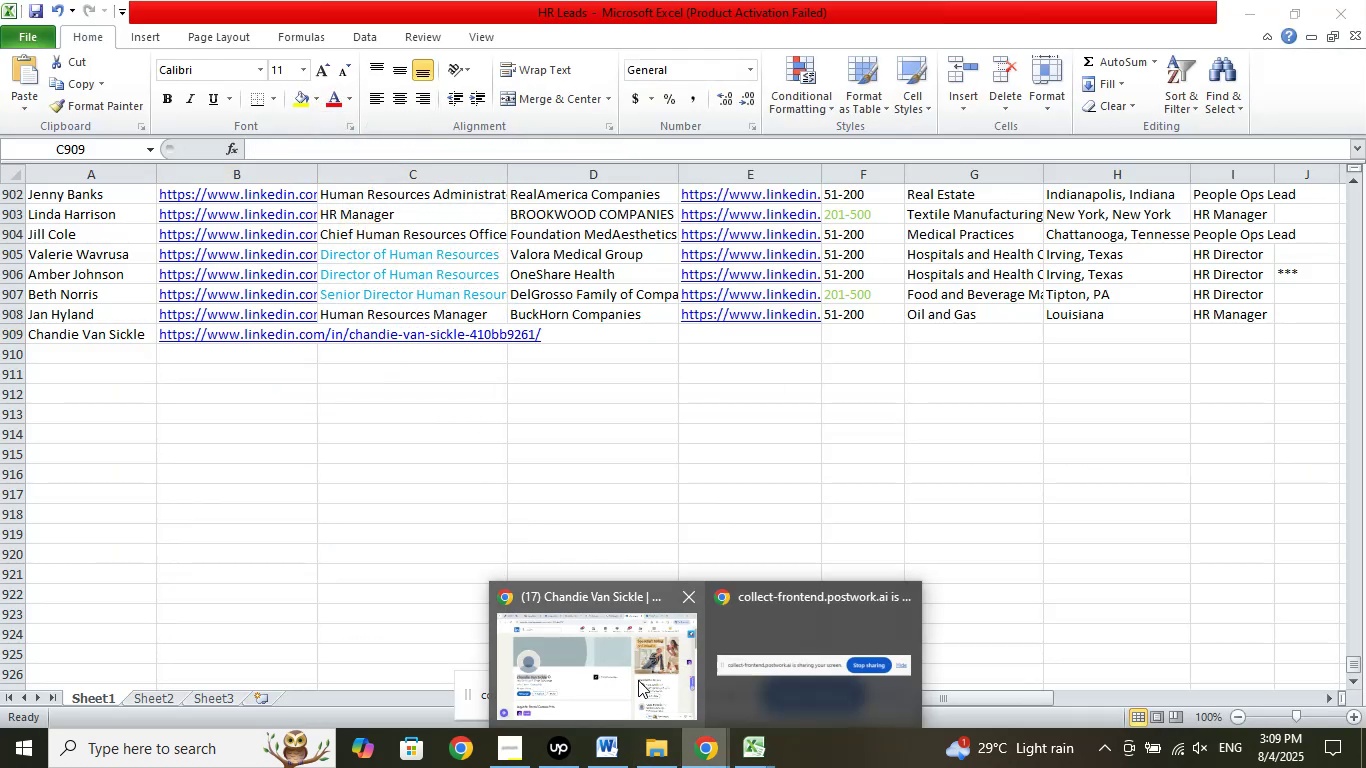 
left_click([638, 680])
 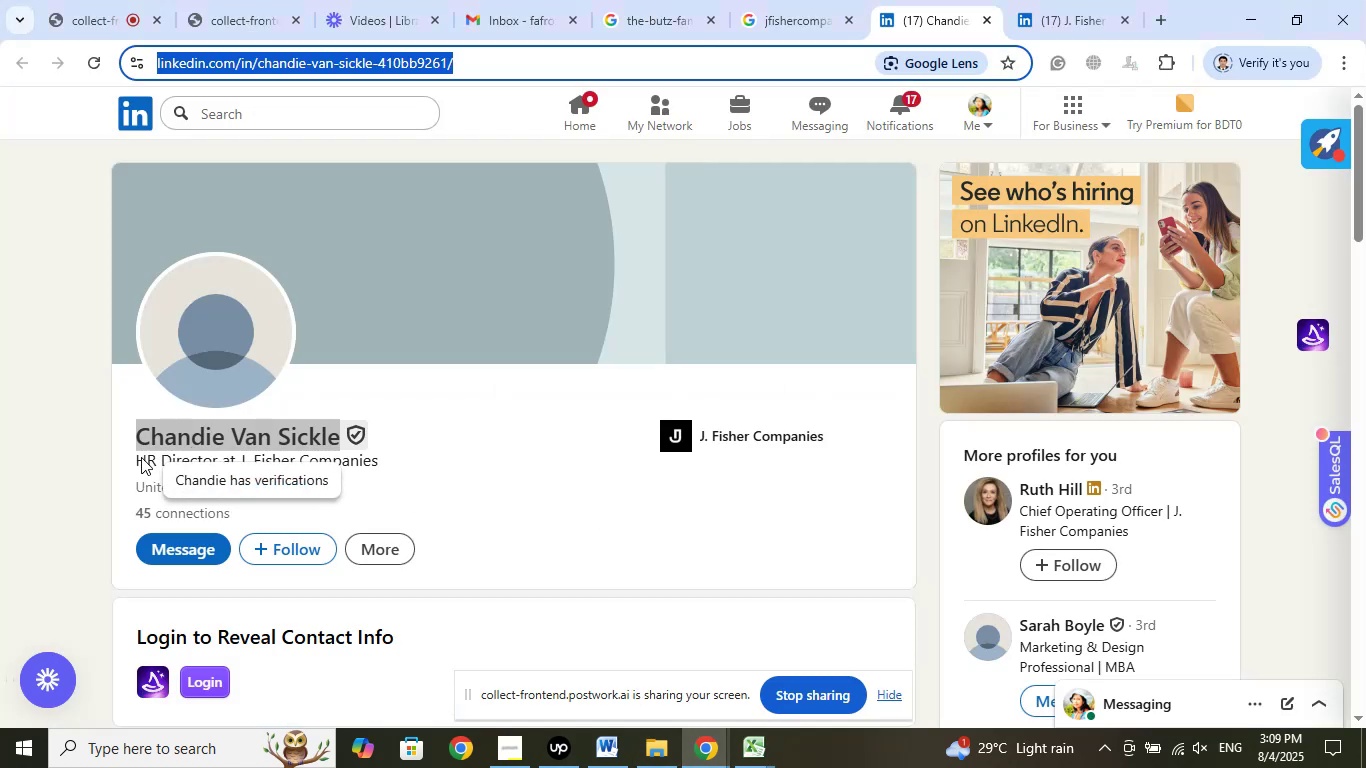 
left_click_drag(start_coordinate=[129, 462], to_coordinate=[218, 461])
 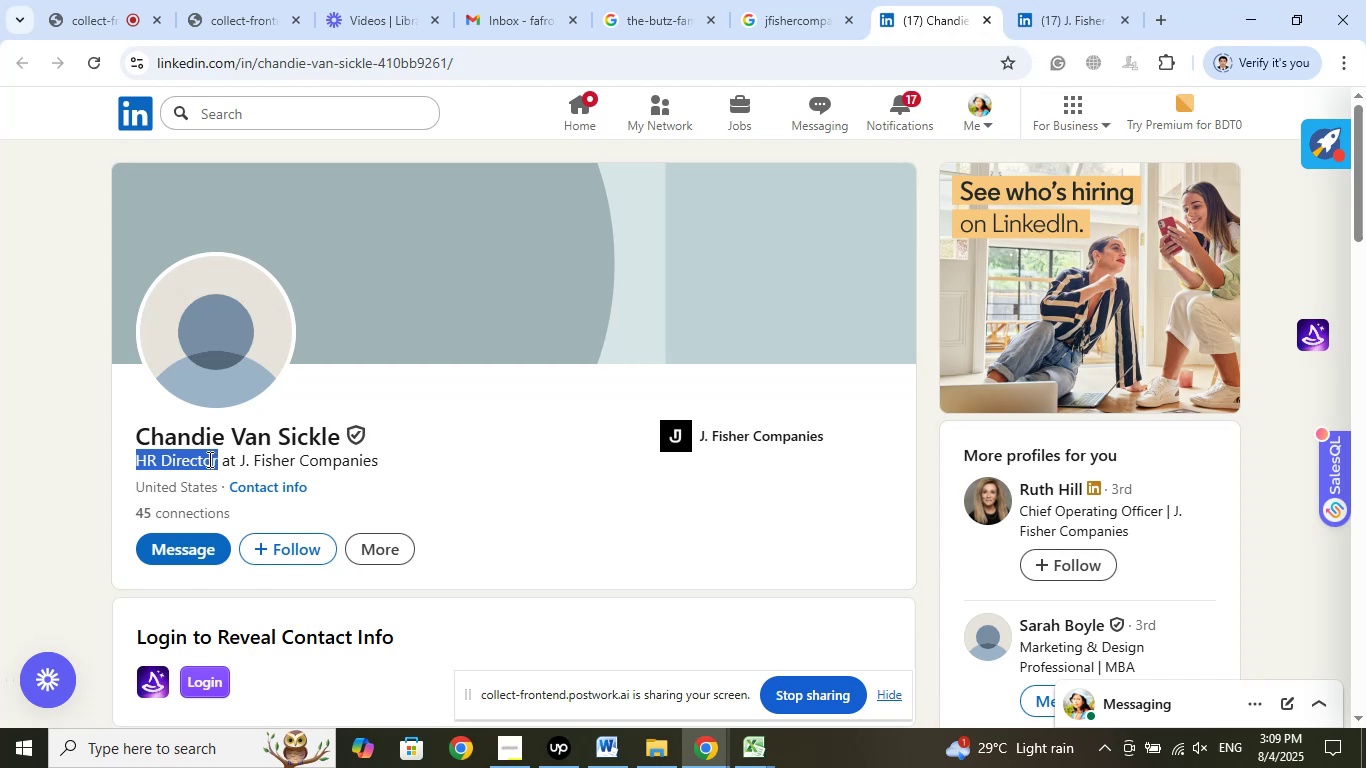 
right_click([208, 459])
 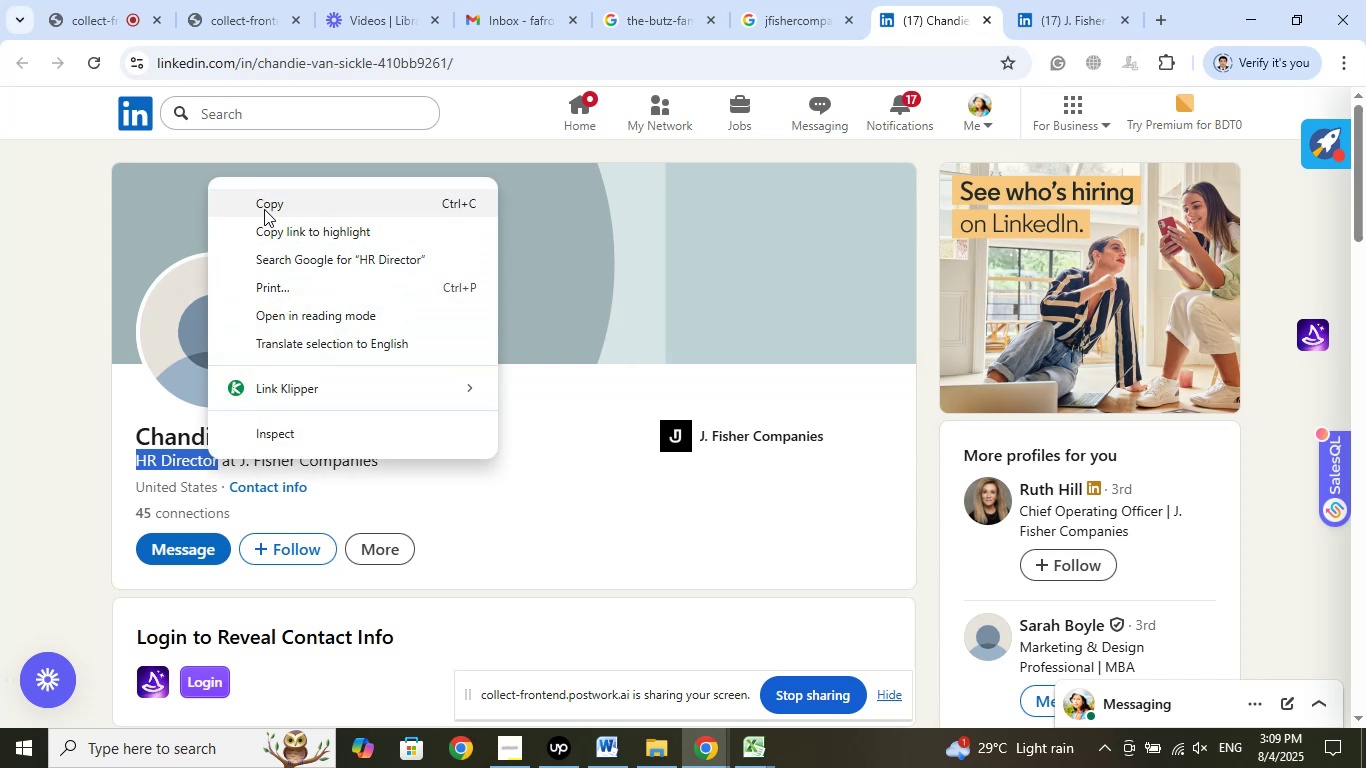 
left_click([269, 205])
 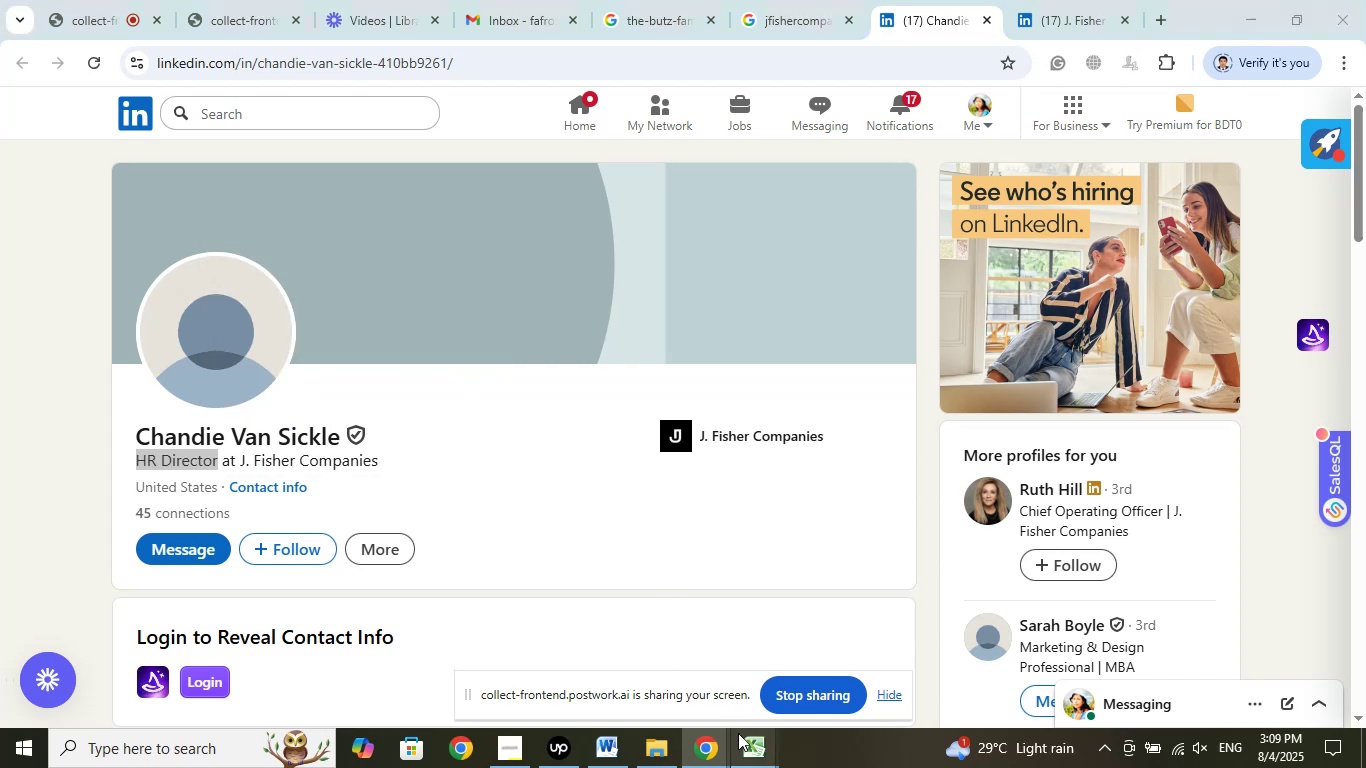 
left_click([677, 657])
 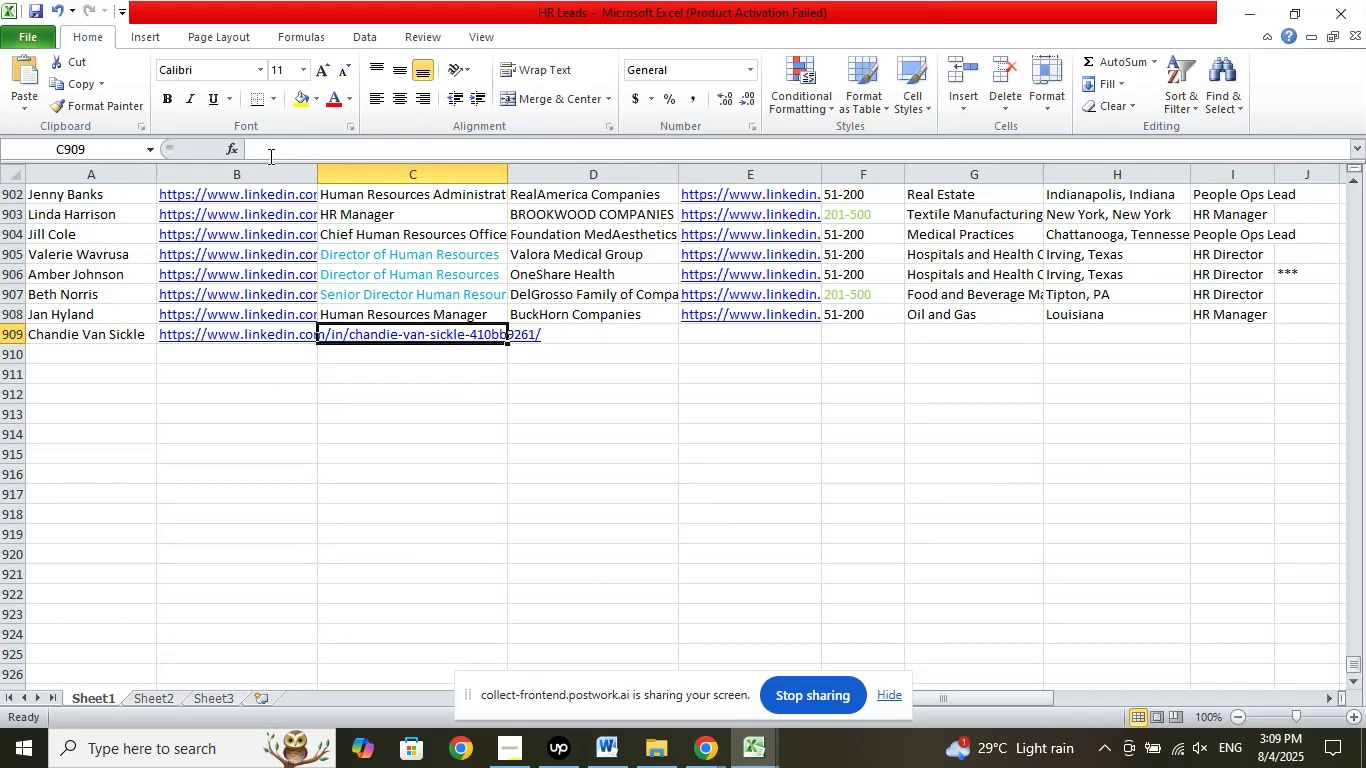 
left_click([268, 155])
 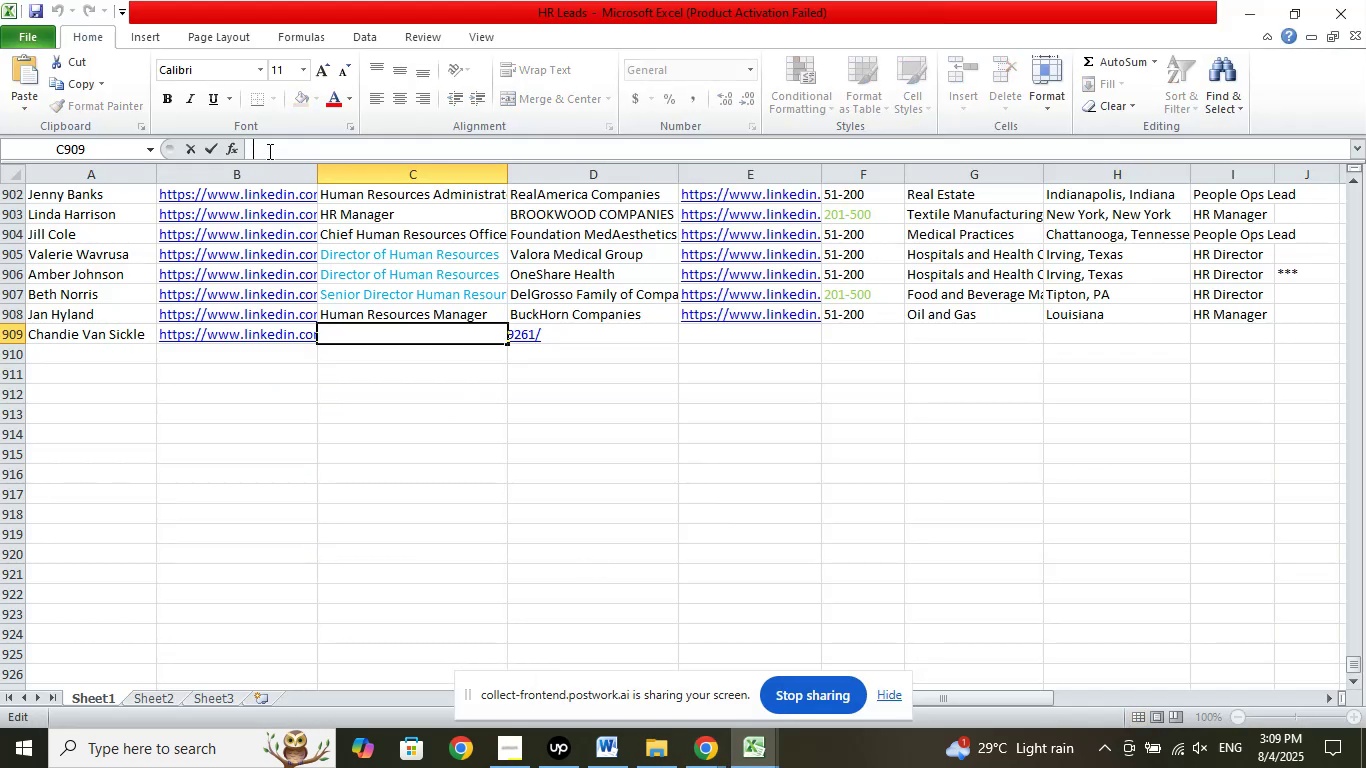 
right_click([268, 151])
 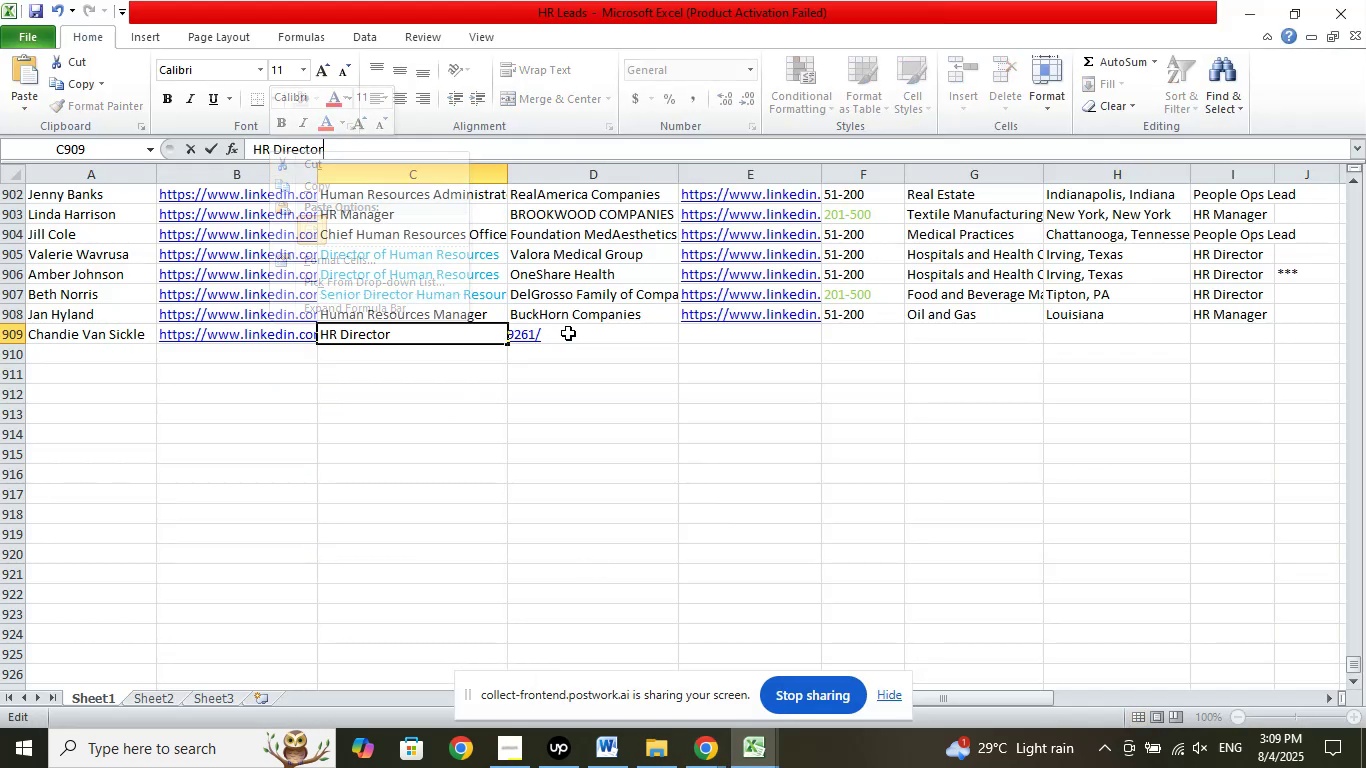 
left_click([573, 332])
 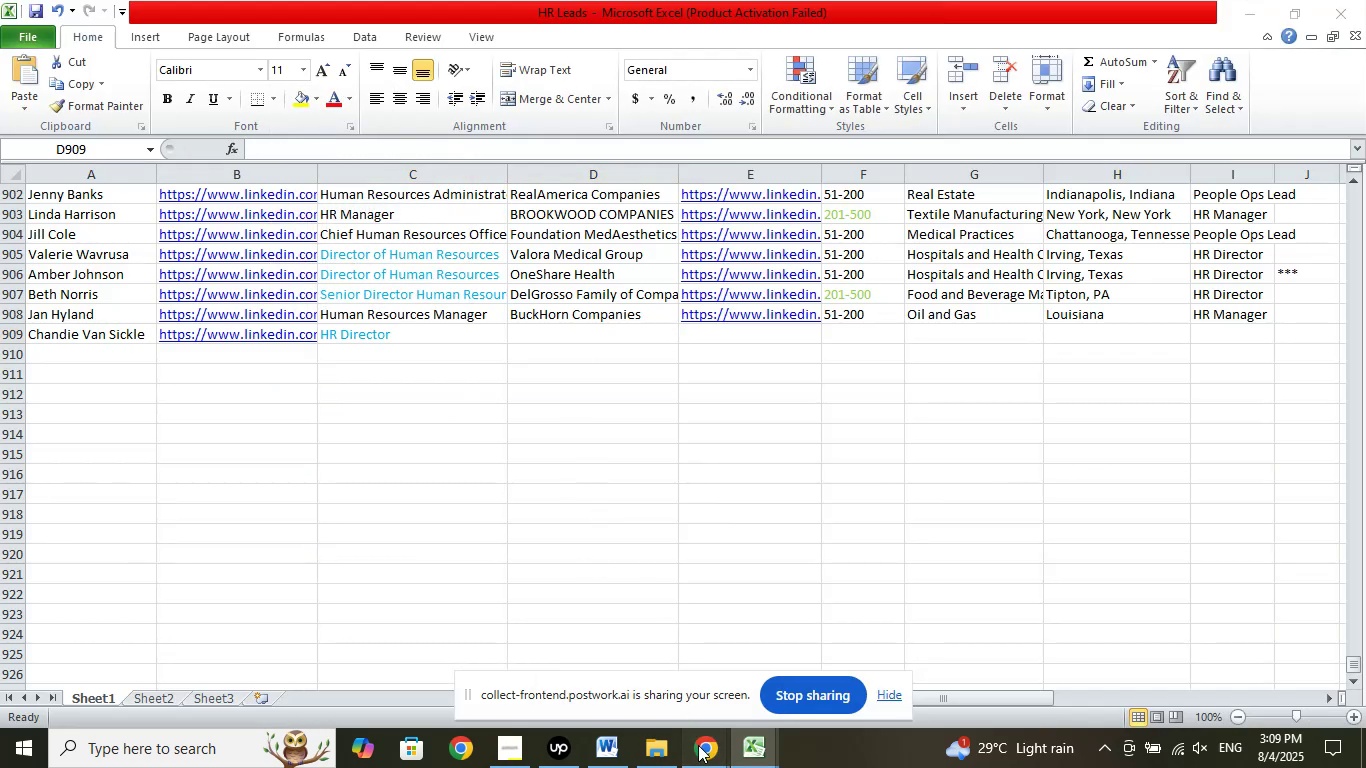 
double_click([631, 632])
 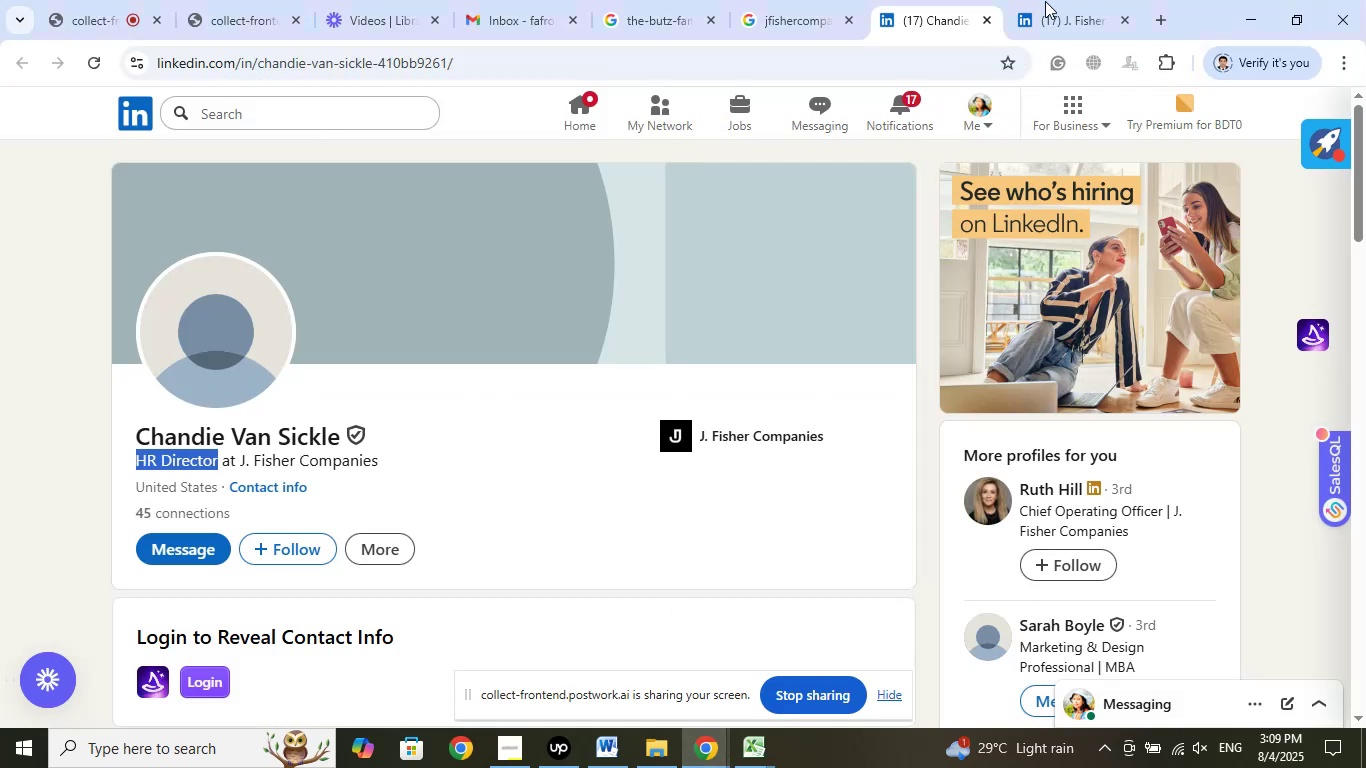 
left_click([1045, 0])
 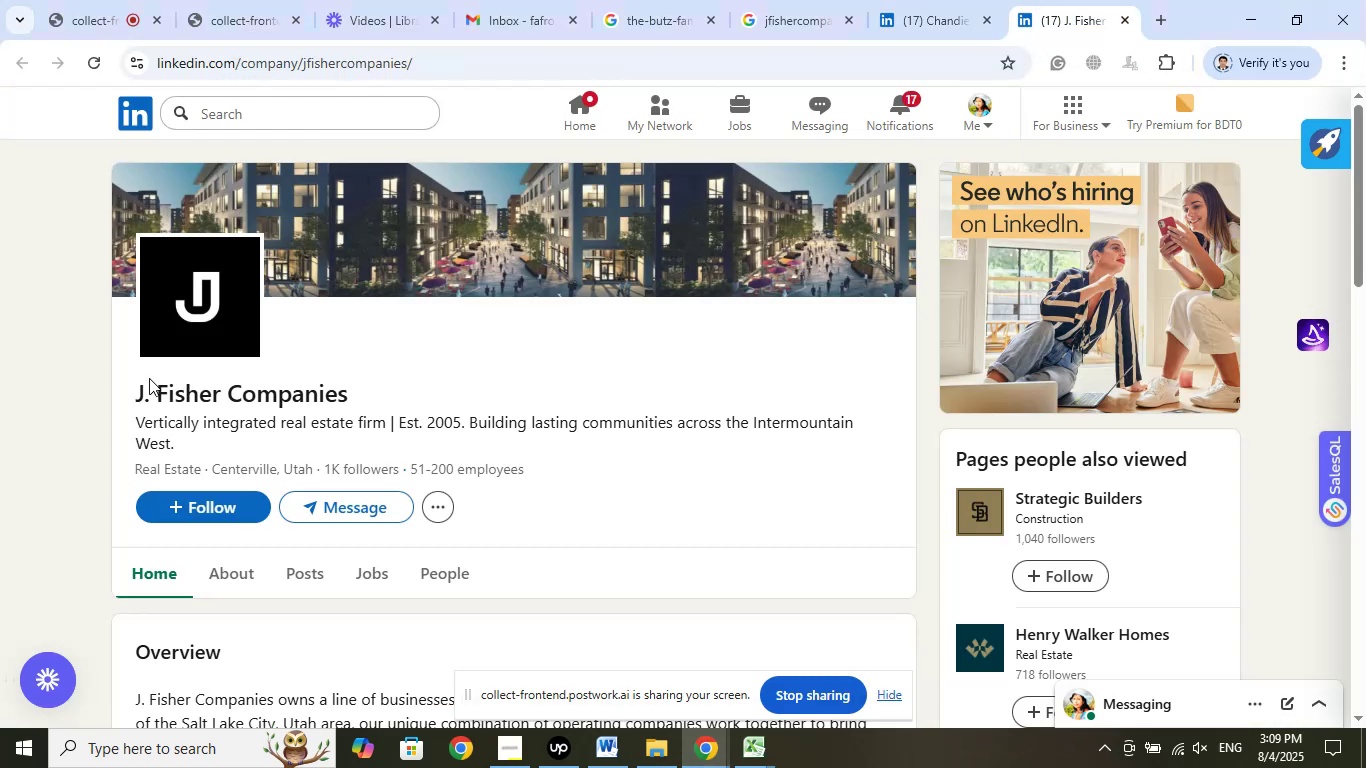 
left_click_drag(start_coordinate=[135, 392], to_coordinate=[355, 402])
 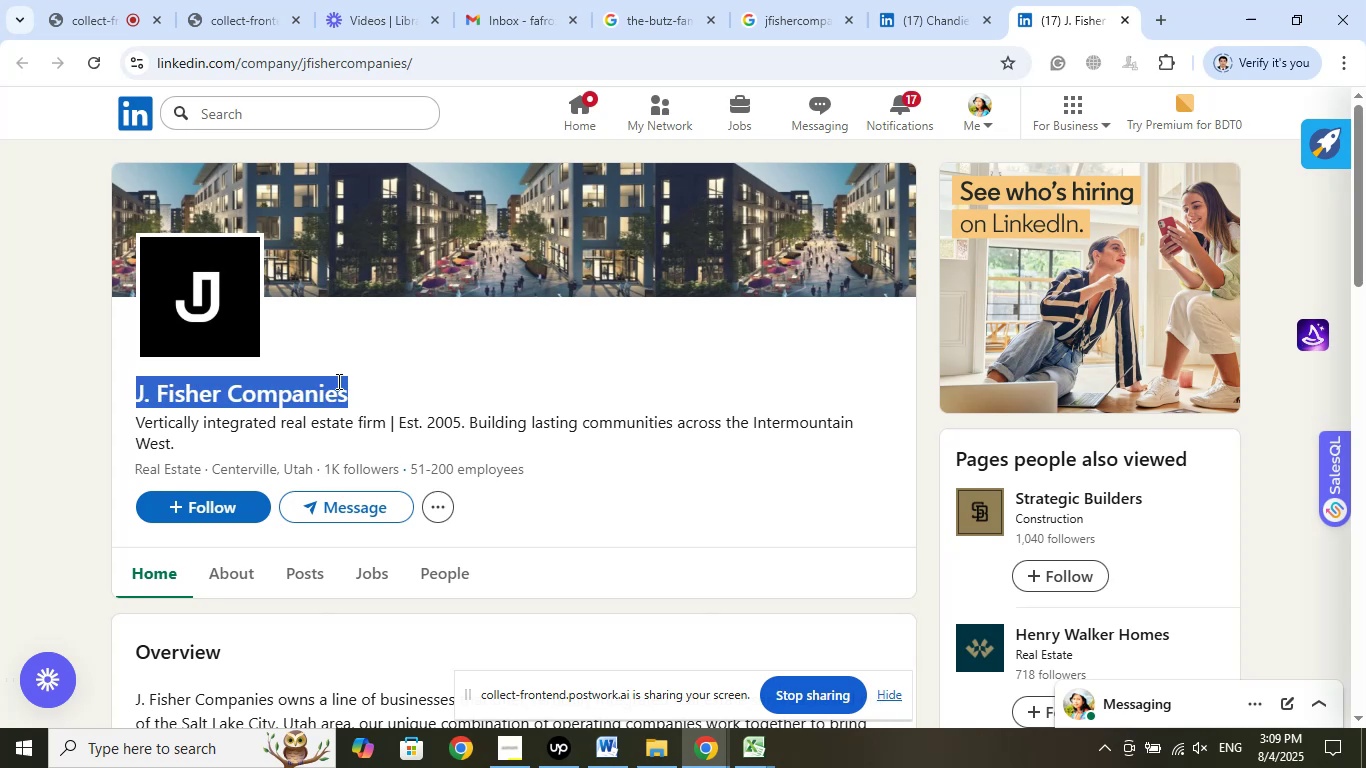 
right_click([337, 381])
 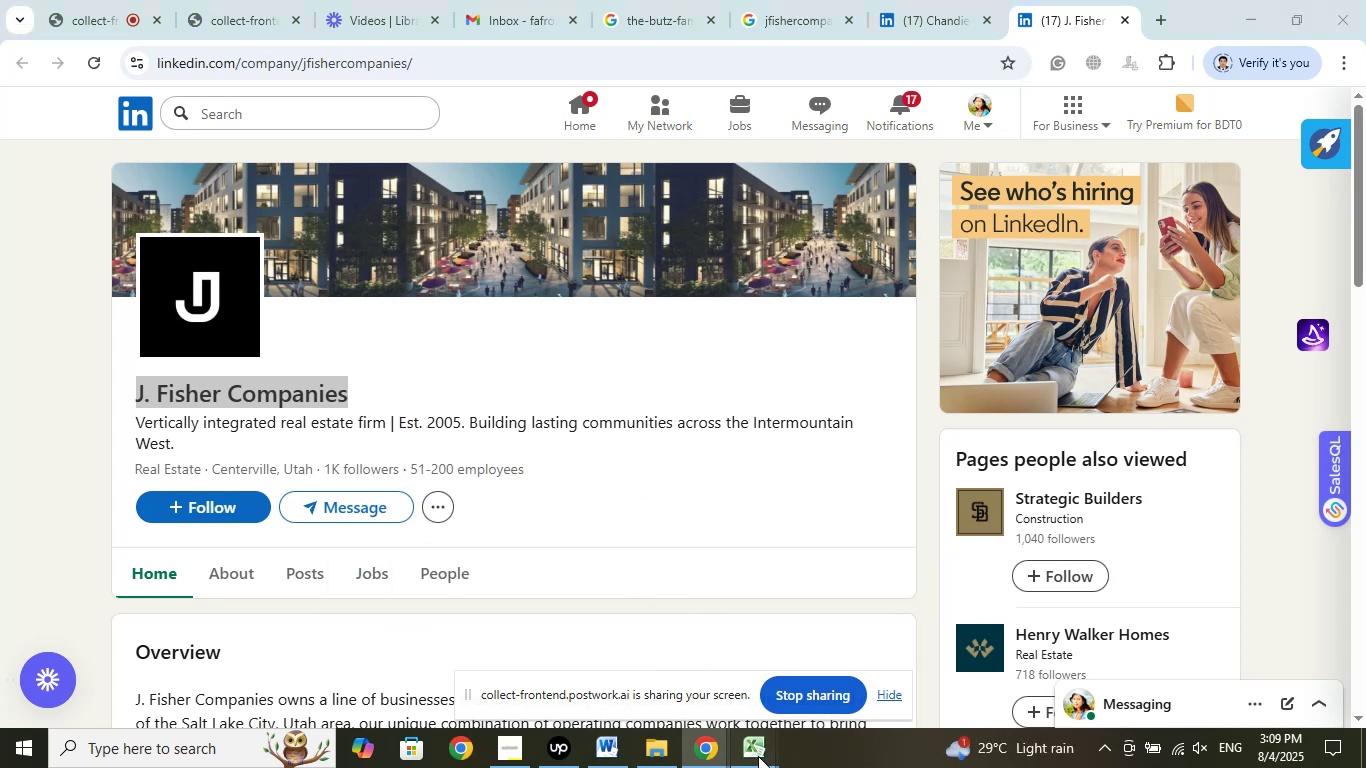 
double_click([650, 629])
 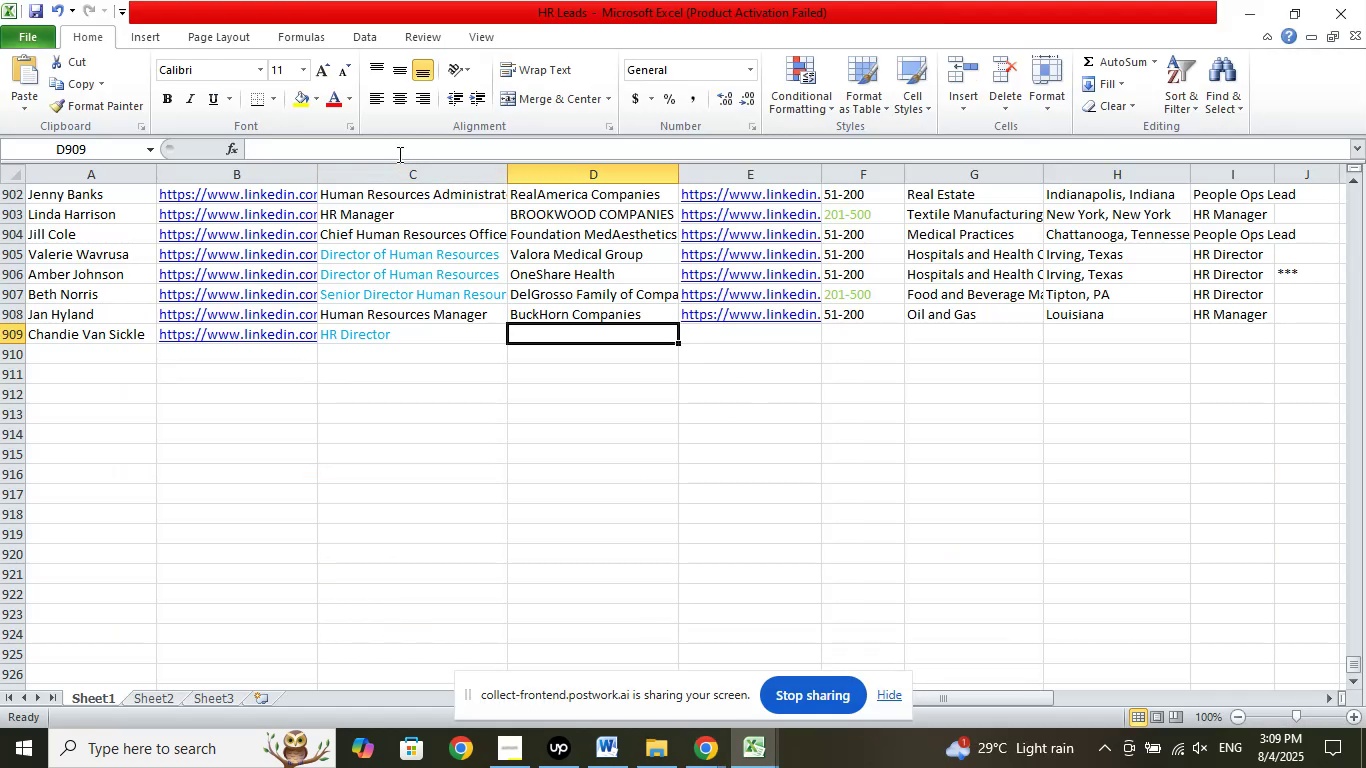 
left_click([397, 153])
 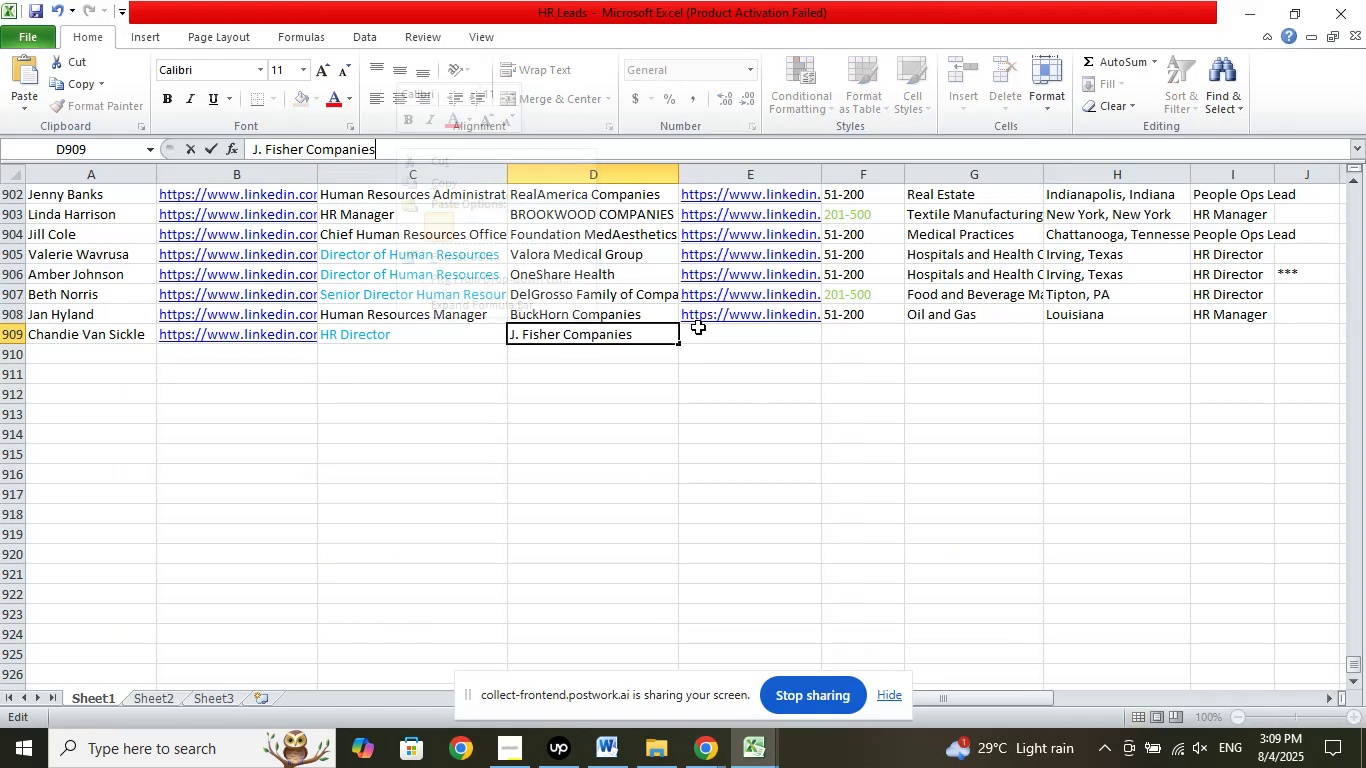 
left_click([705, 325])
 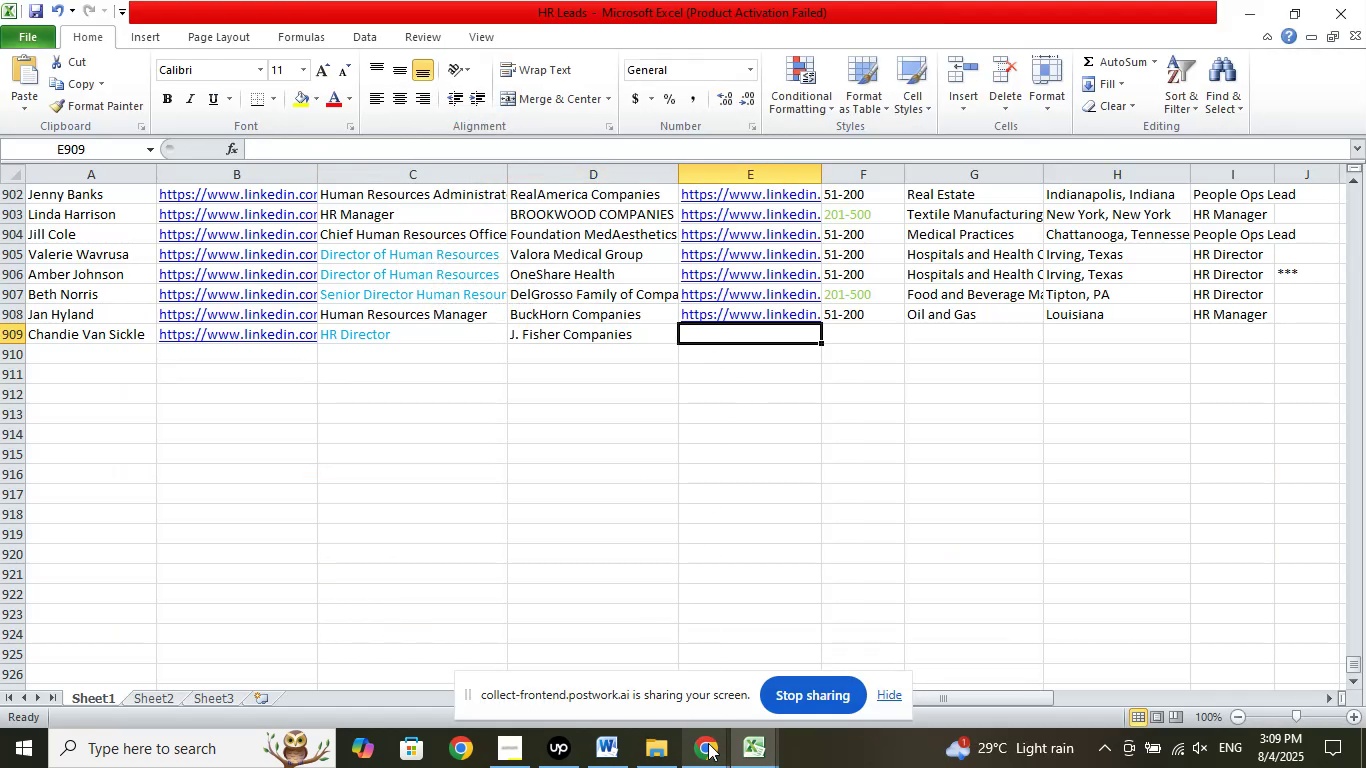 
left_click([710, 749])
 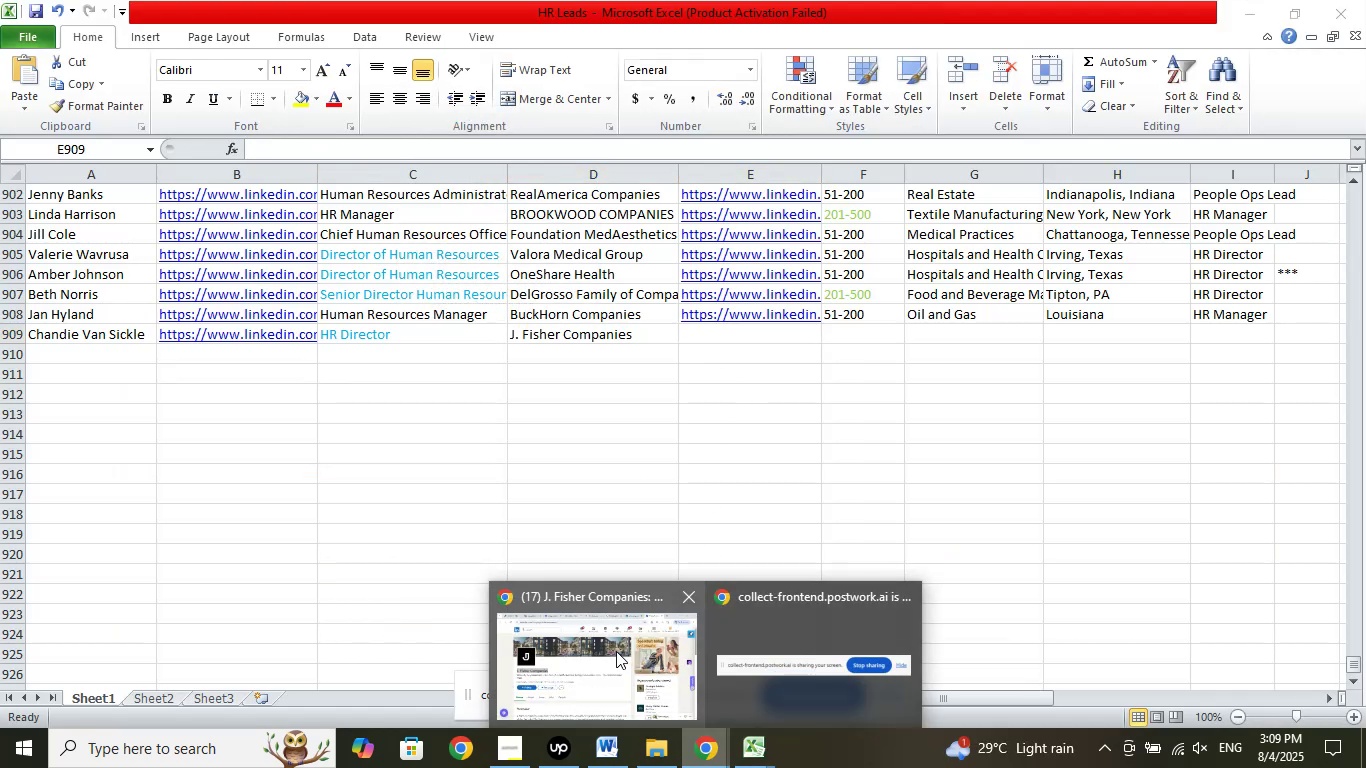 
left_click([616, 651])
 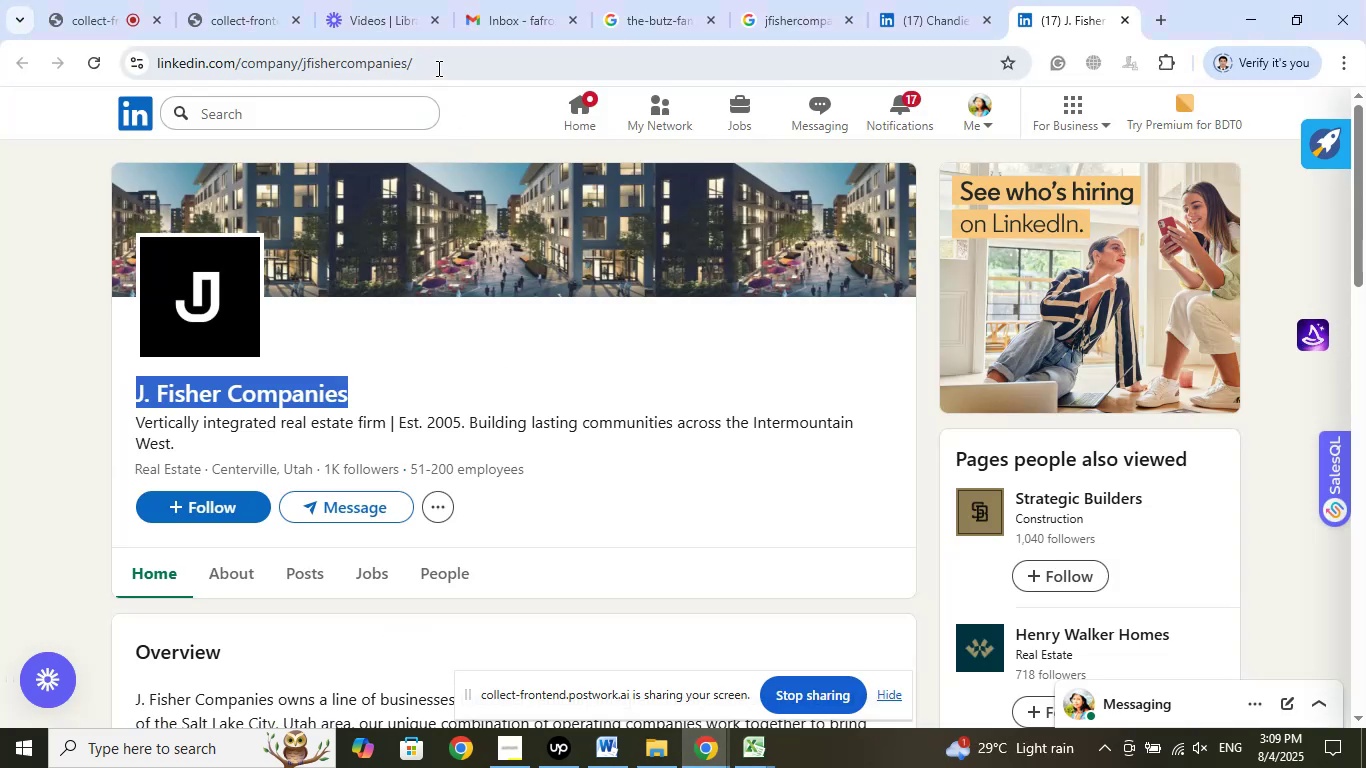 
left_click([435, 60])
 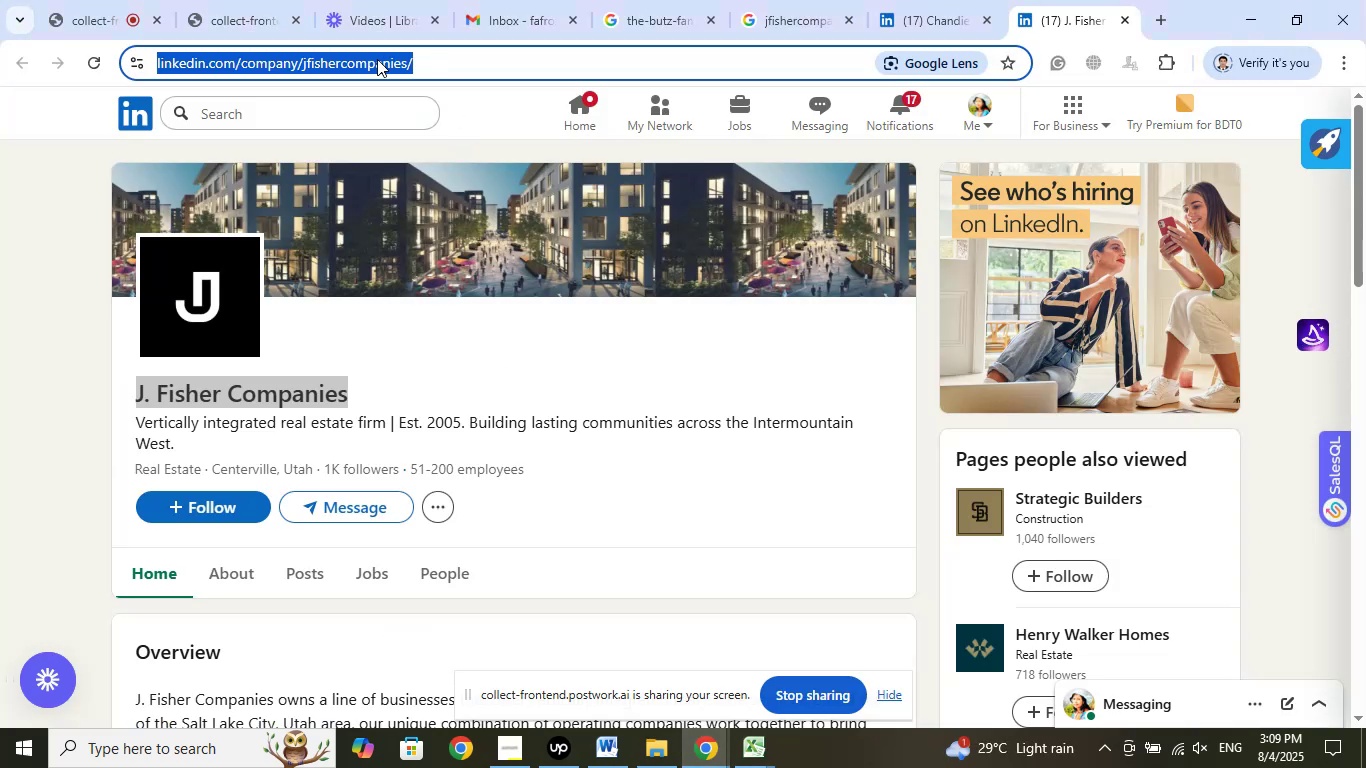 
right_click([377, 59])
 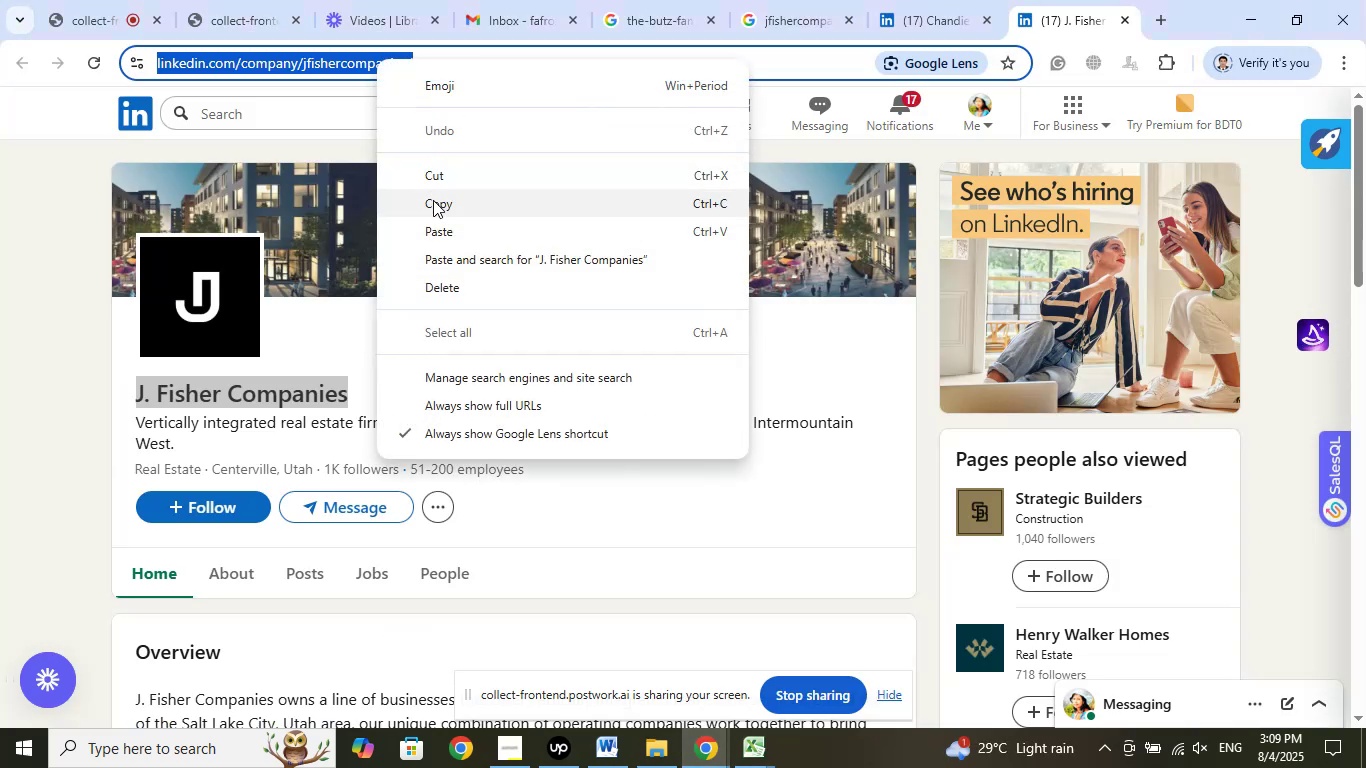 
left_click([433, 200])
 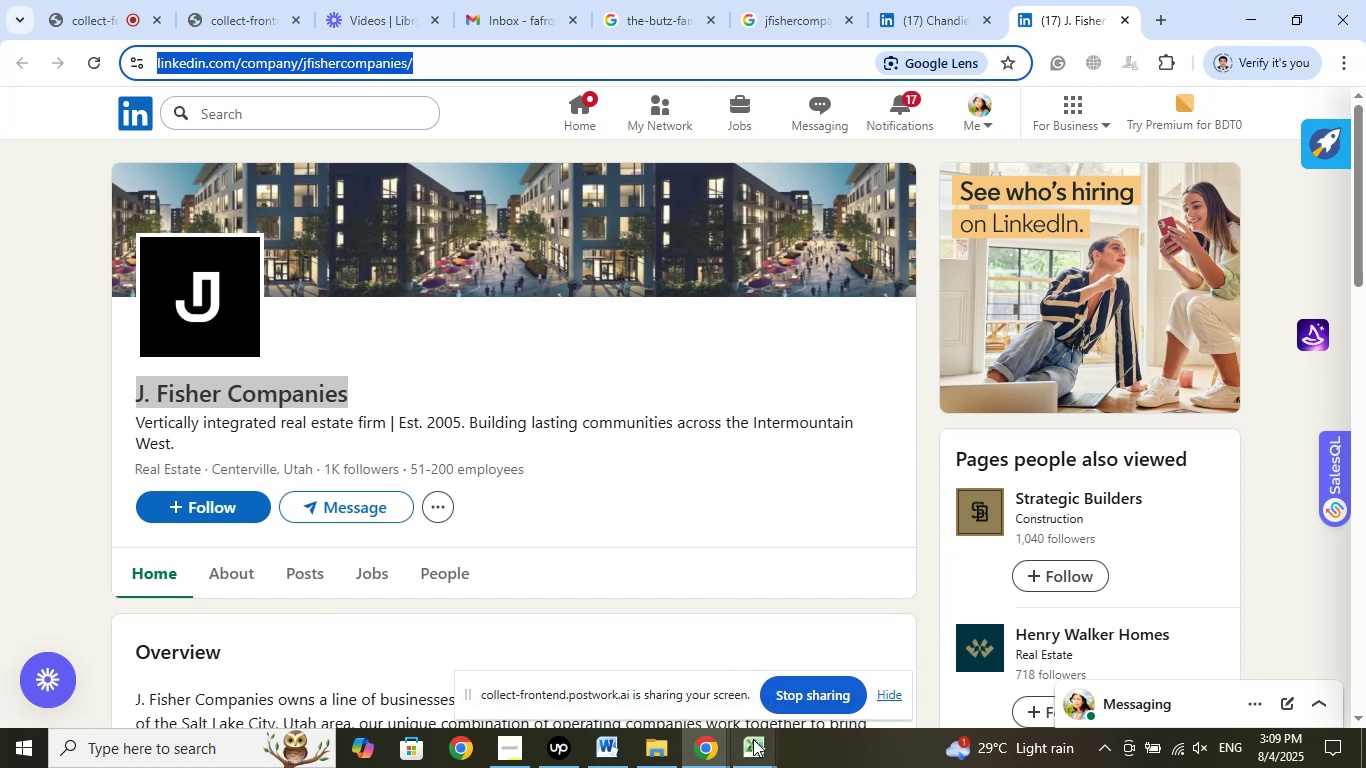 
left_click([753, 739])
 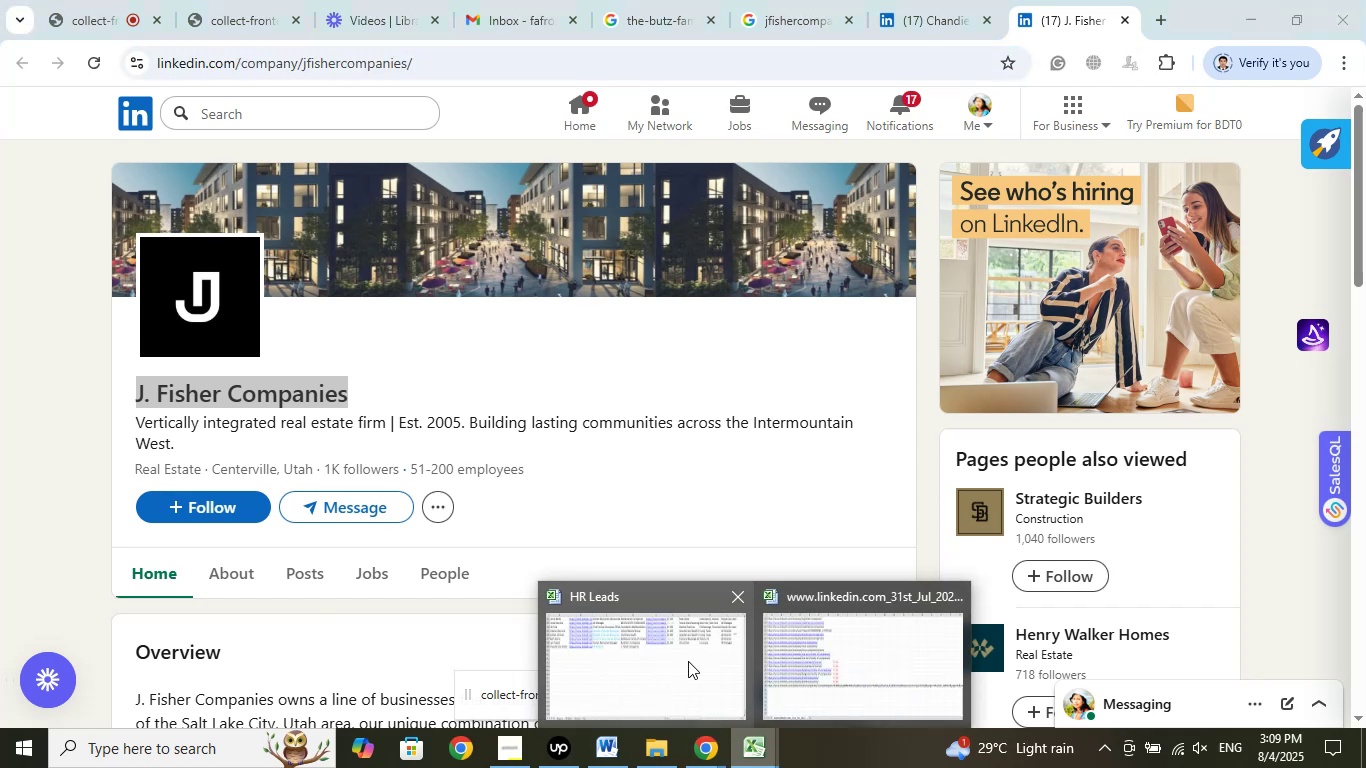 
left_click([688, 661])
 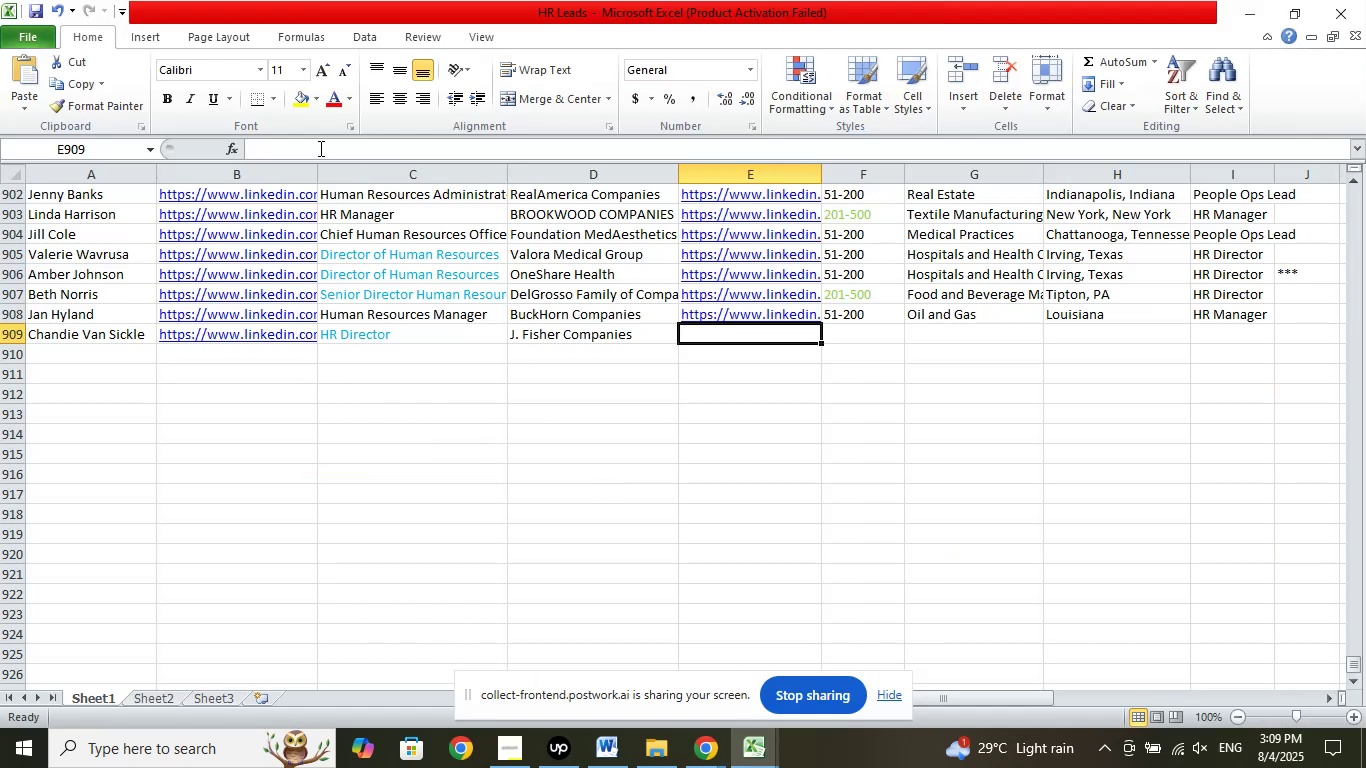 
left_click([317, 148])
 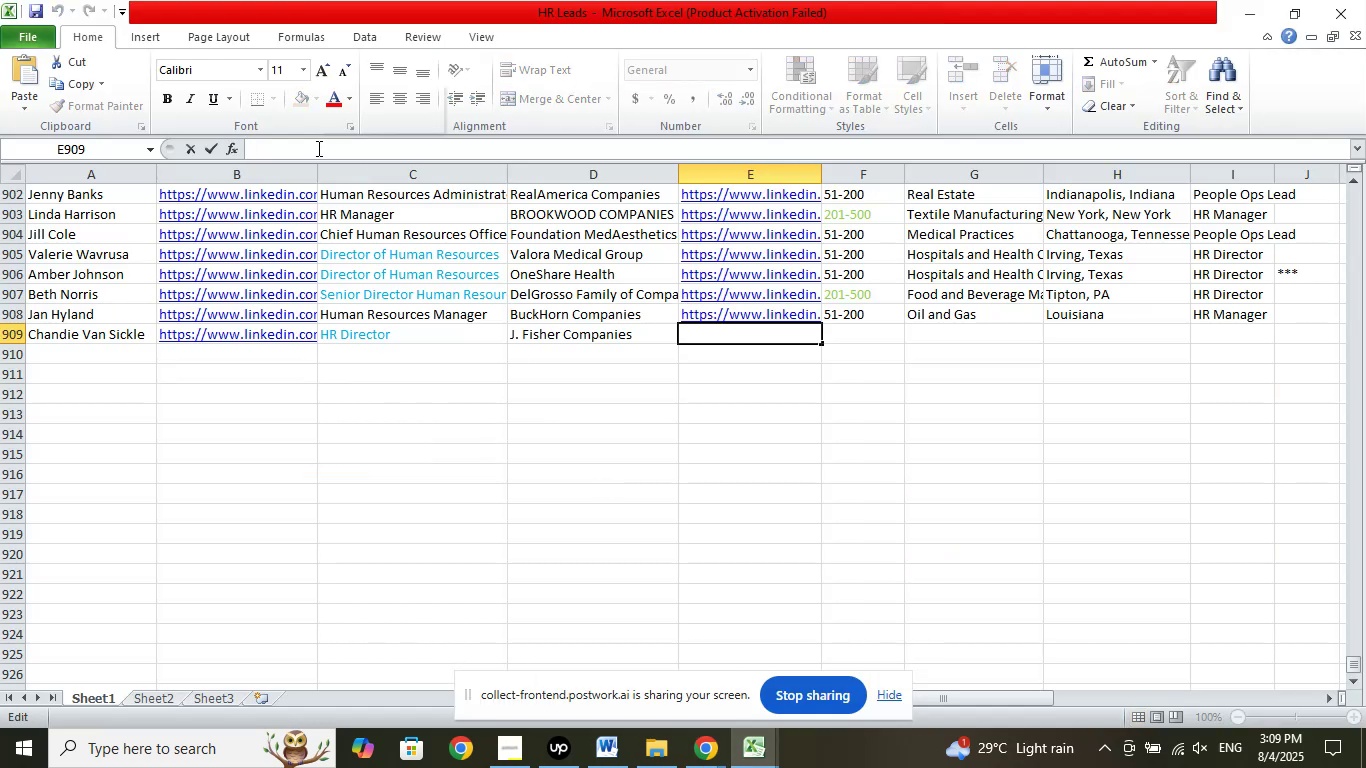 
right_click([317, 148])
 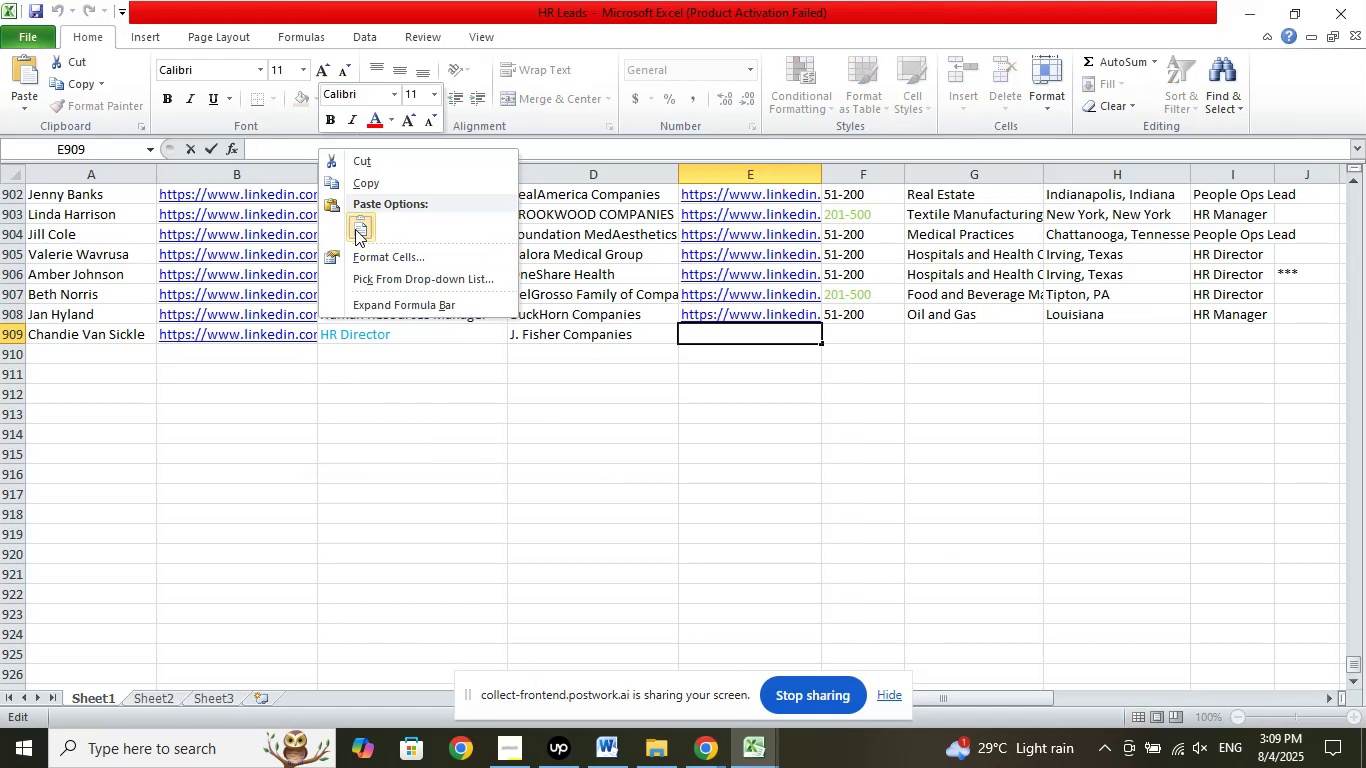 
left_click([355, 229])
 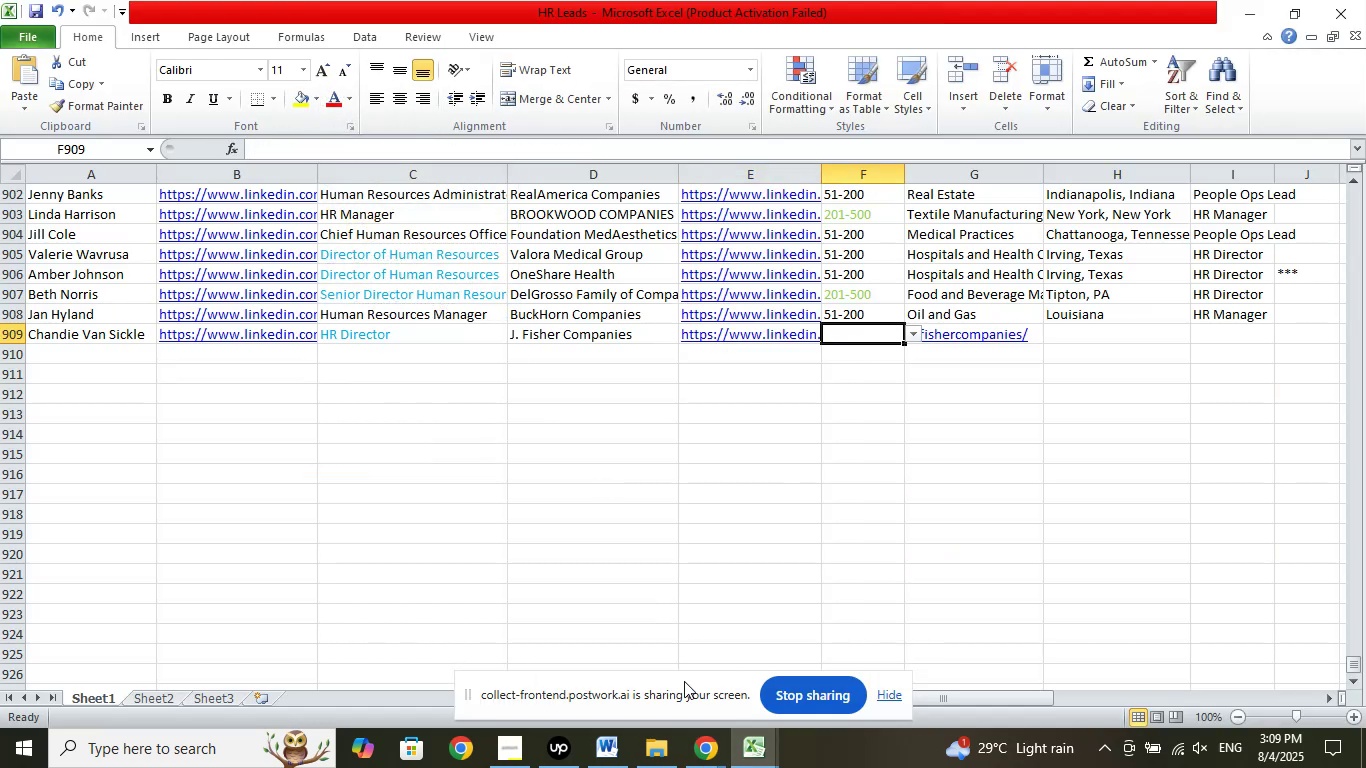 
left_click([714, 742])
 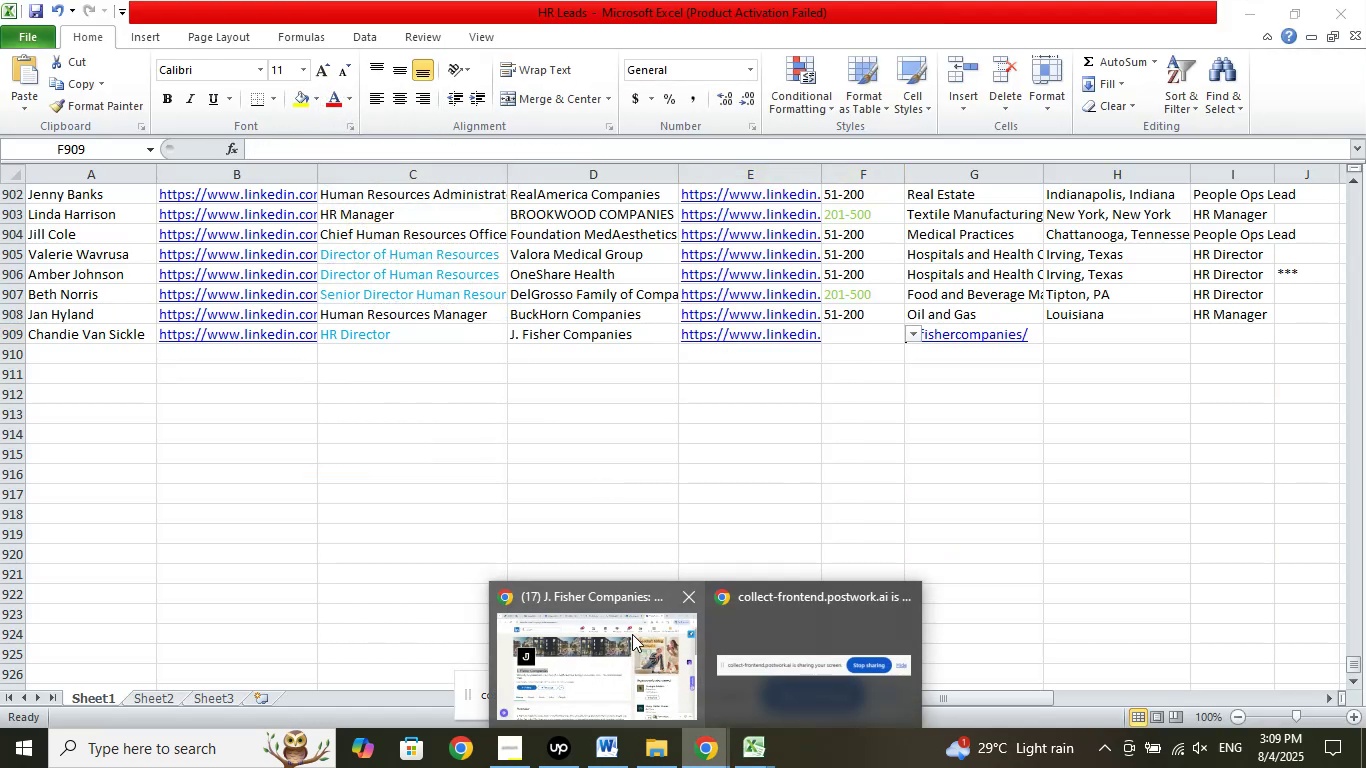 
left_click([632, 634])
 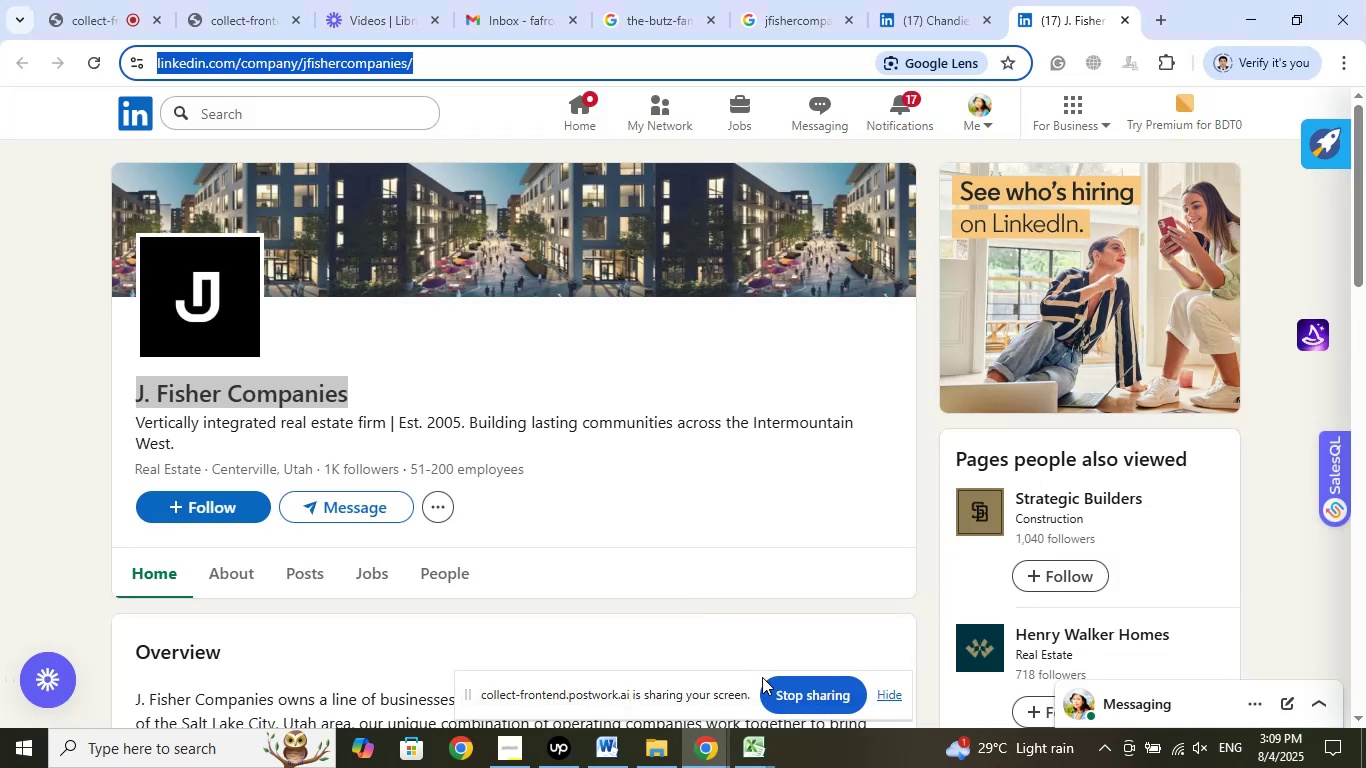 
left_click([763, 742])
 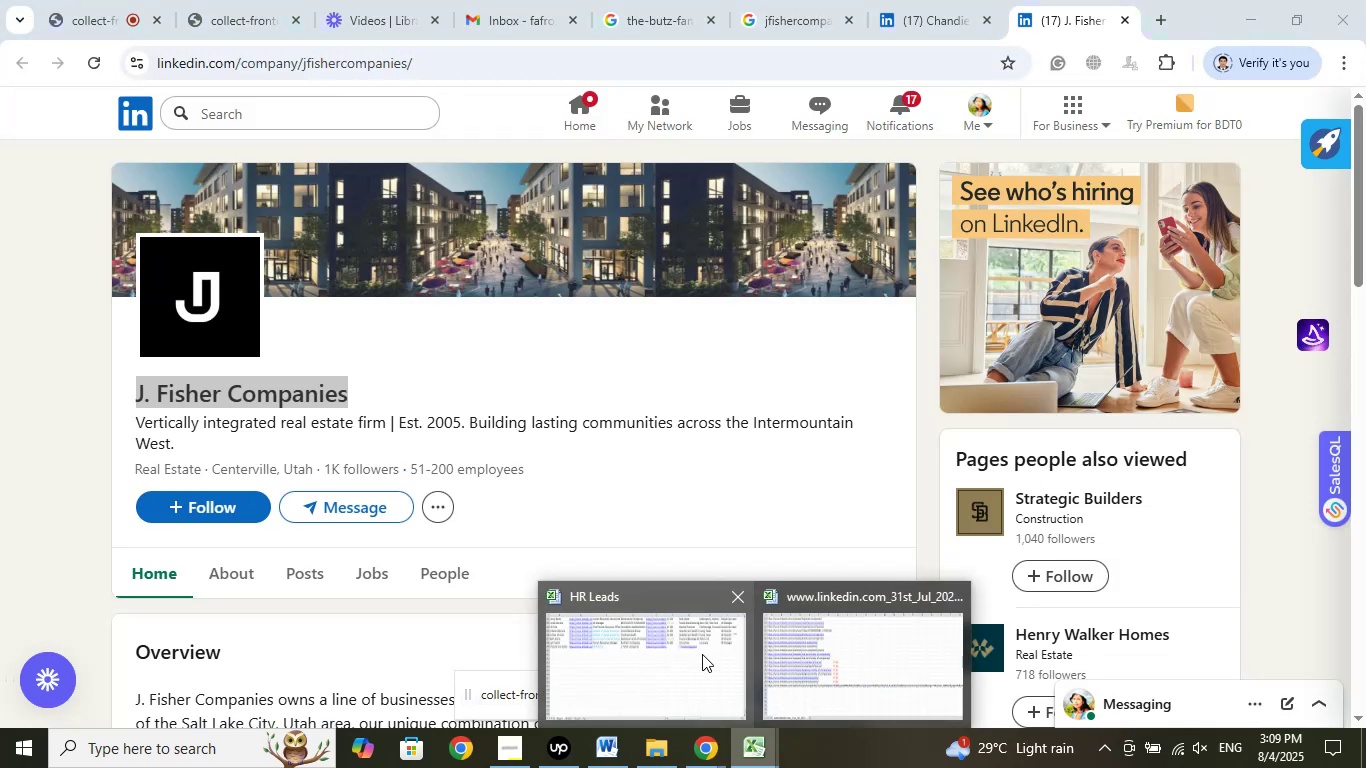 
left_click([702, 654])
 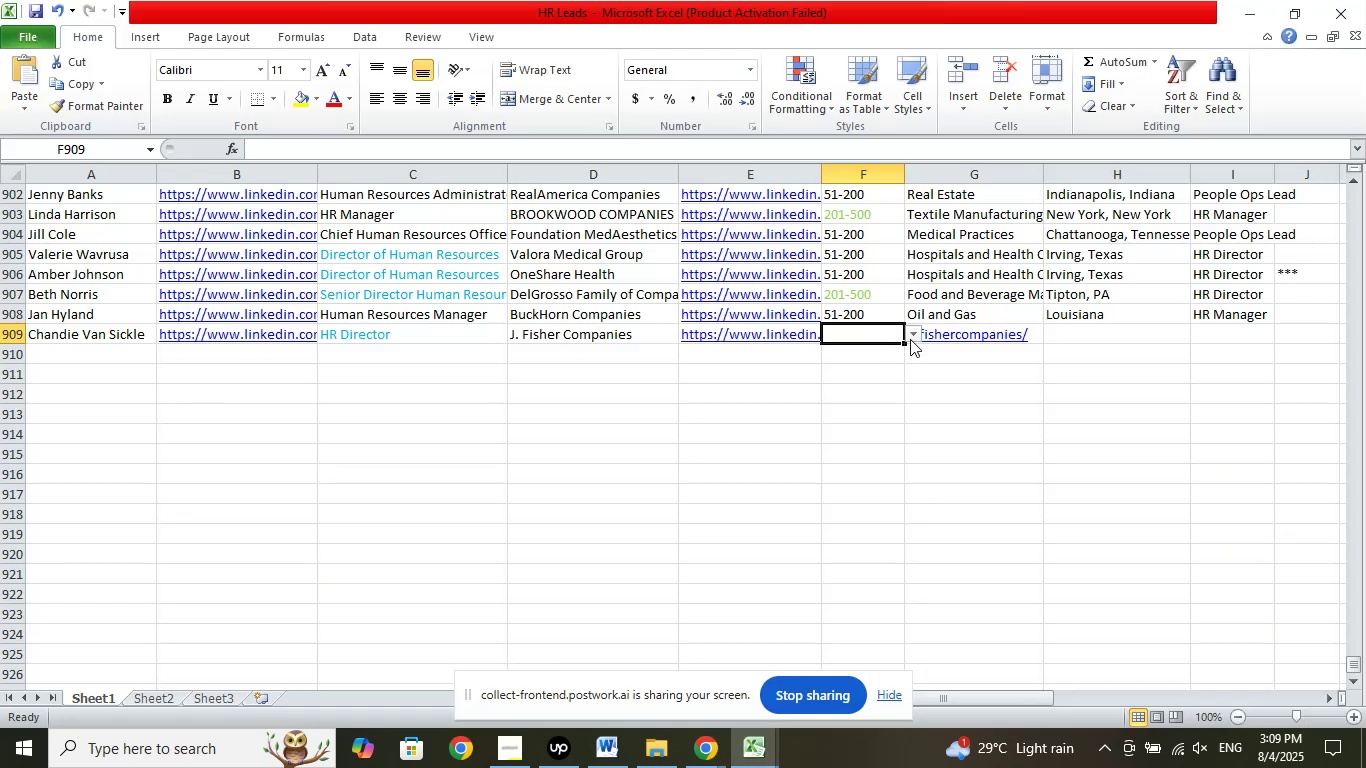 
left_click([914, 331])
 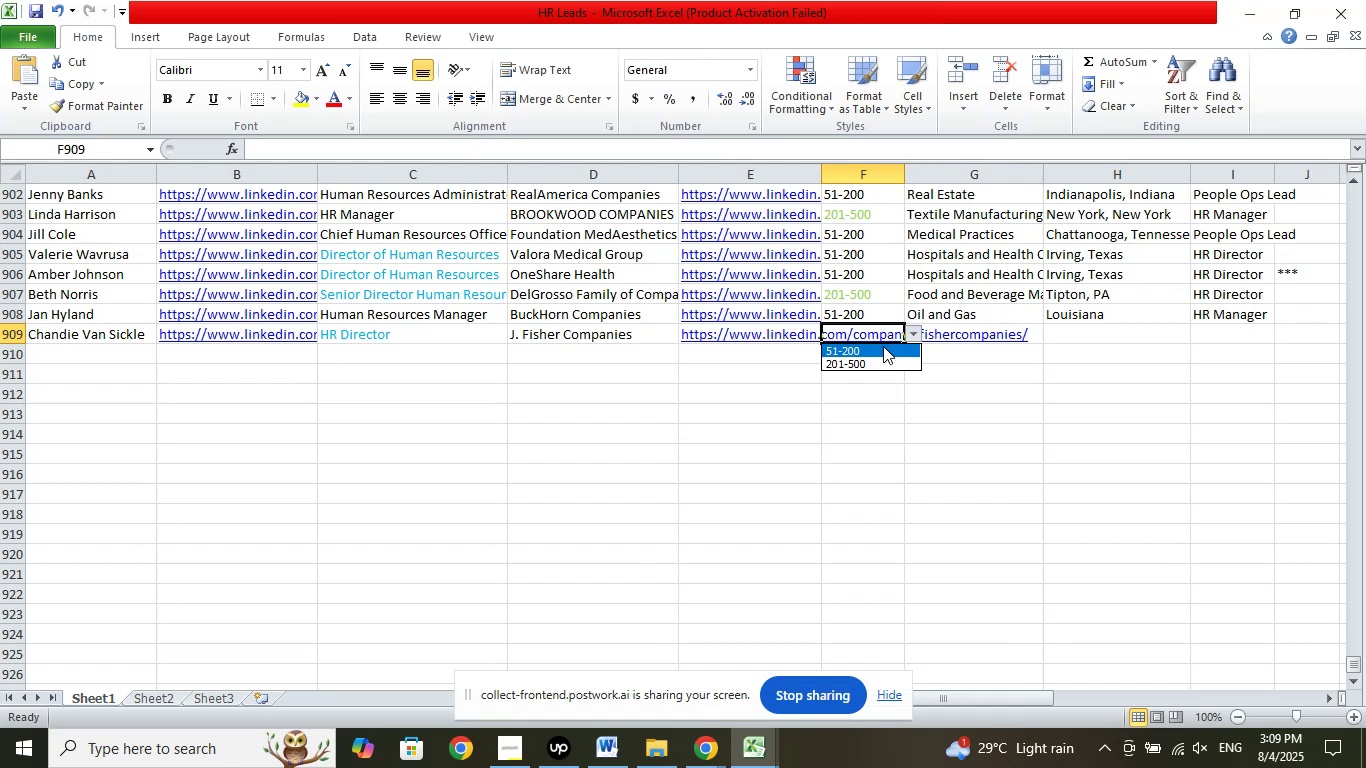 
left_click([883, 346])
 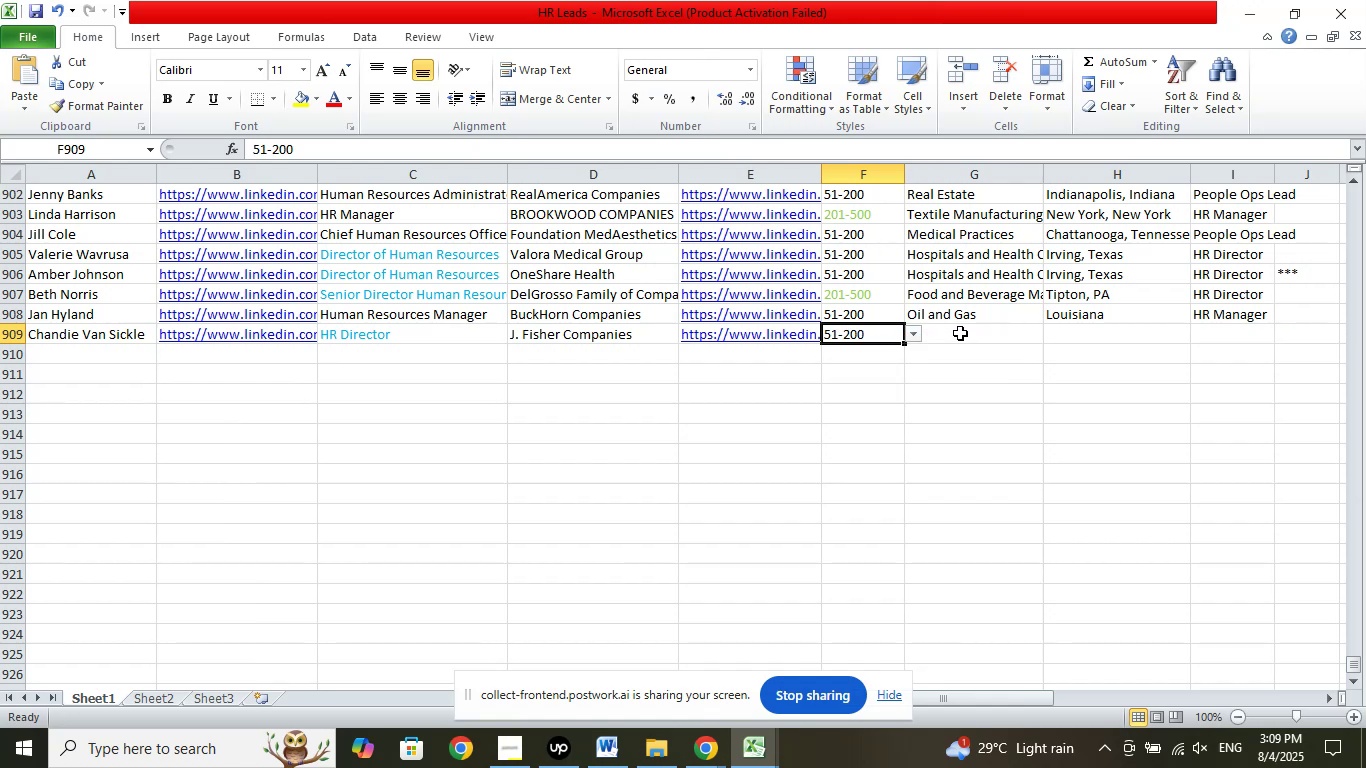 
left_click([960, 333])
 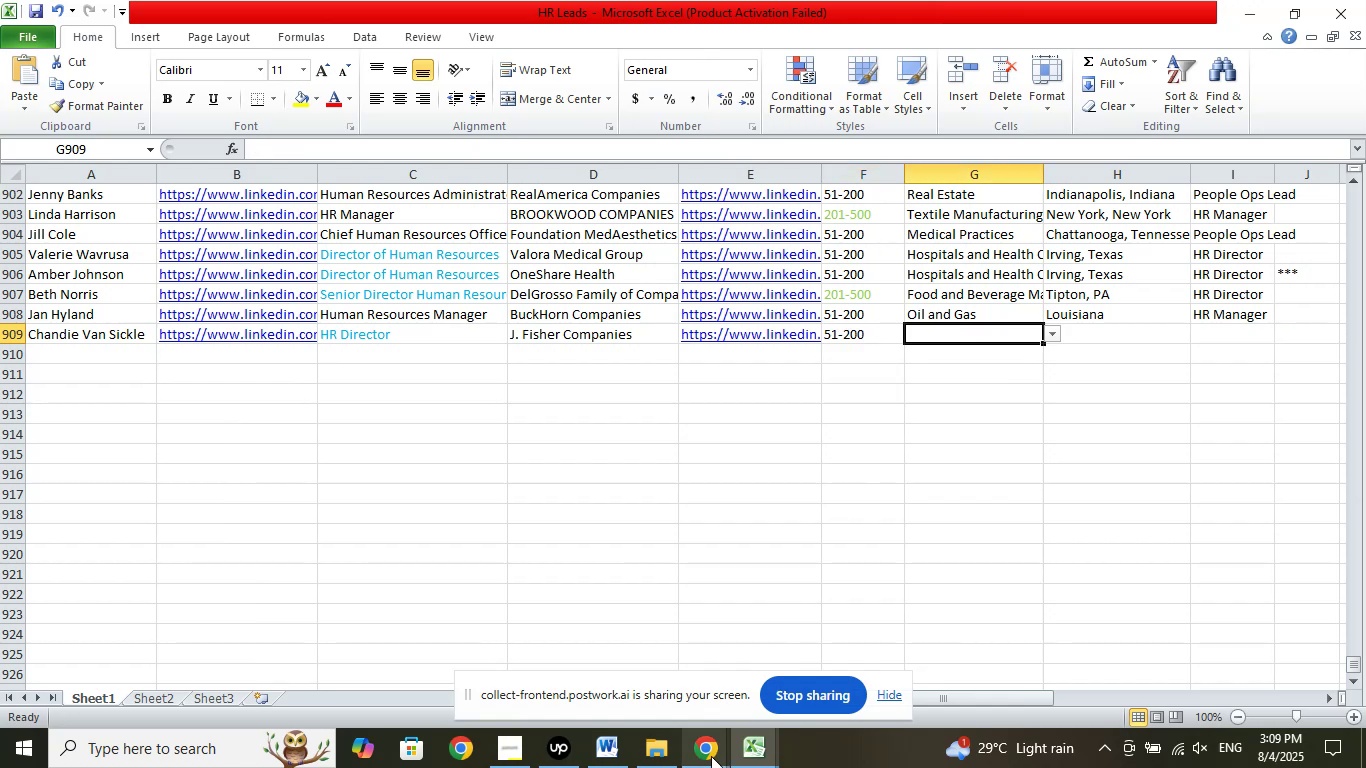 
left_click([711, 756])
 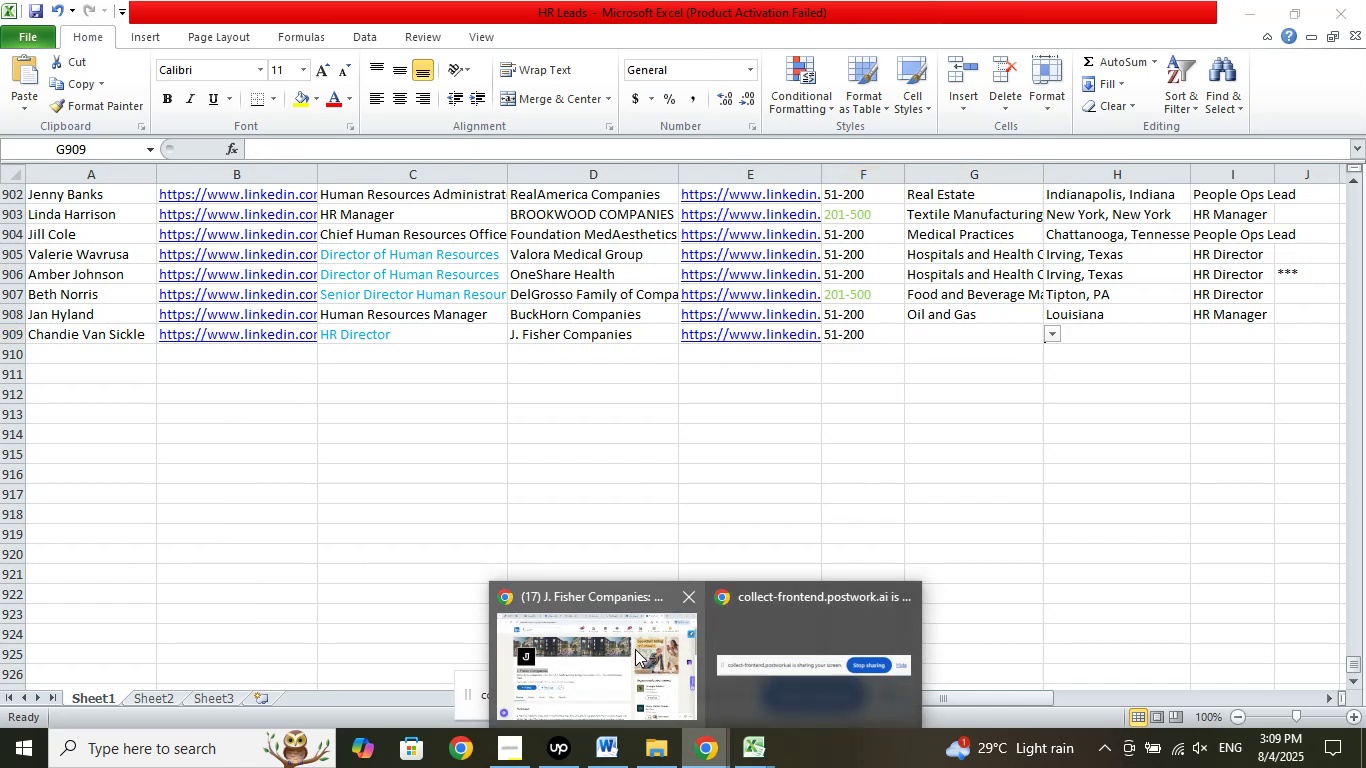 
left_click([635, 649])
 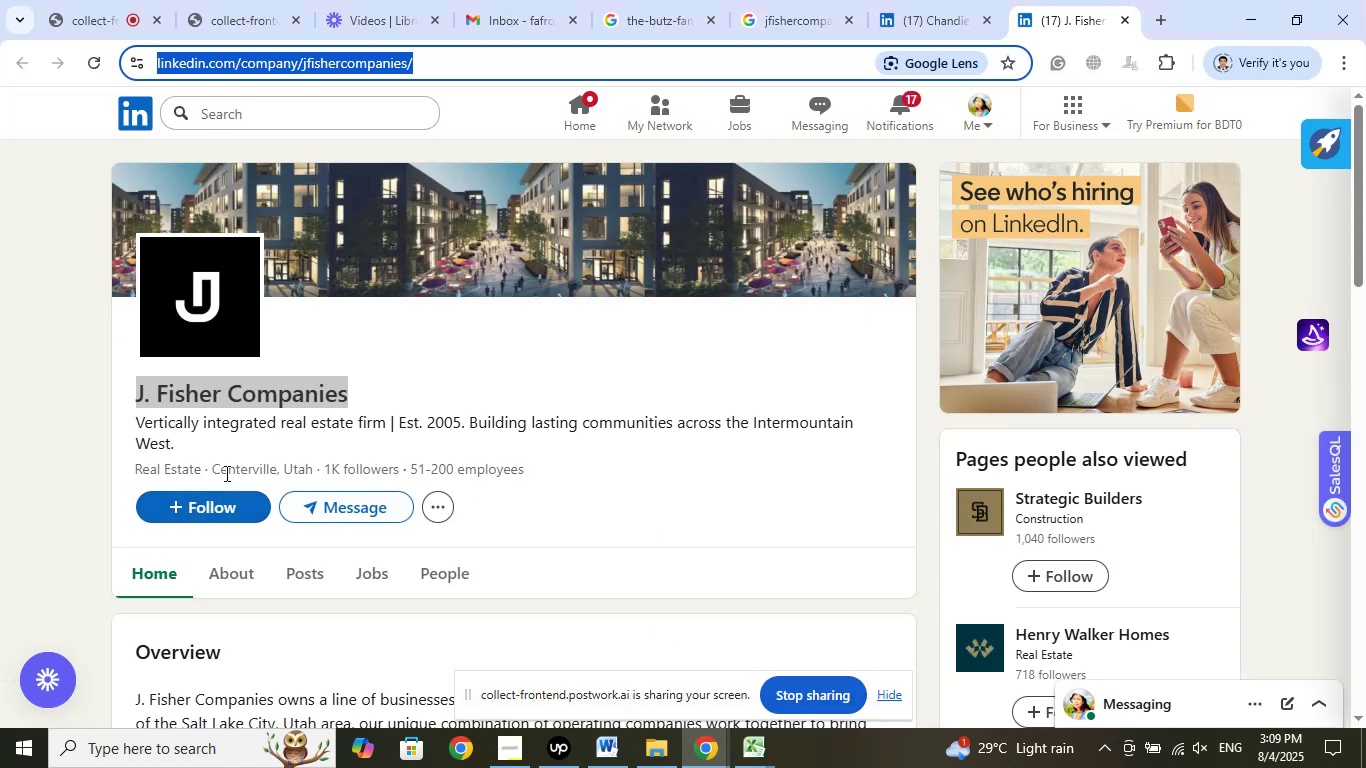 
left_click_drag(start_coordinate=[212, 469], to_coordinate=[313, 462])
 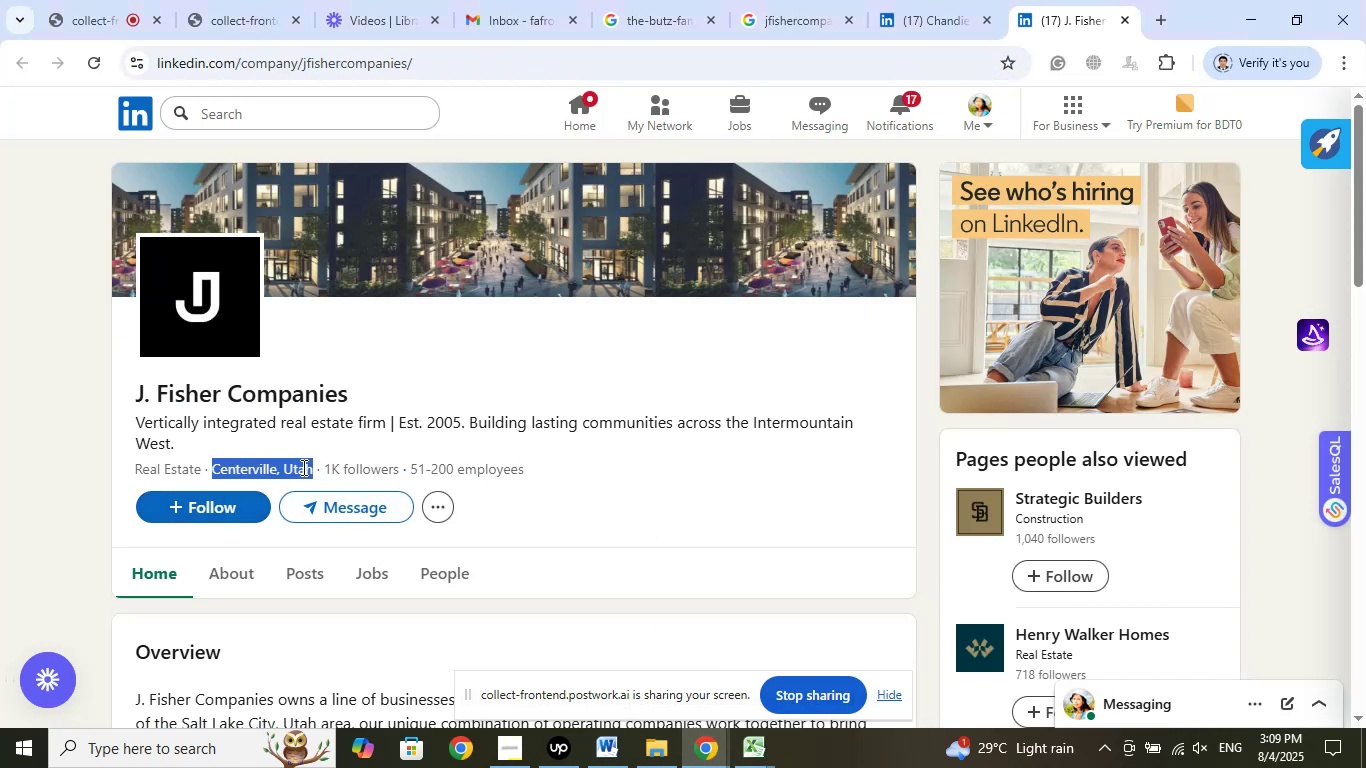 
right_click([302, 467])
 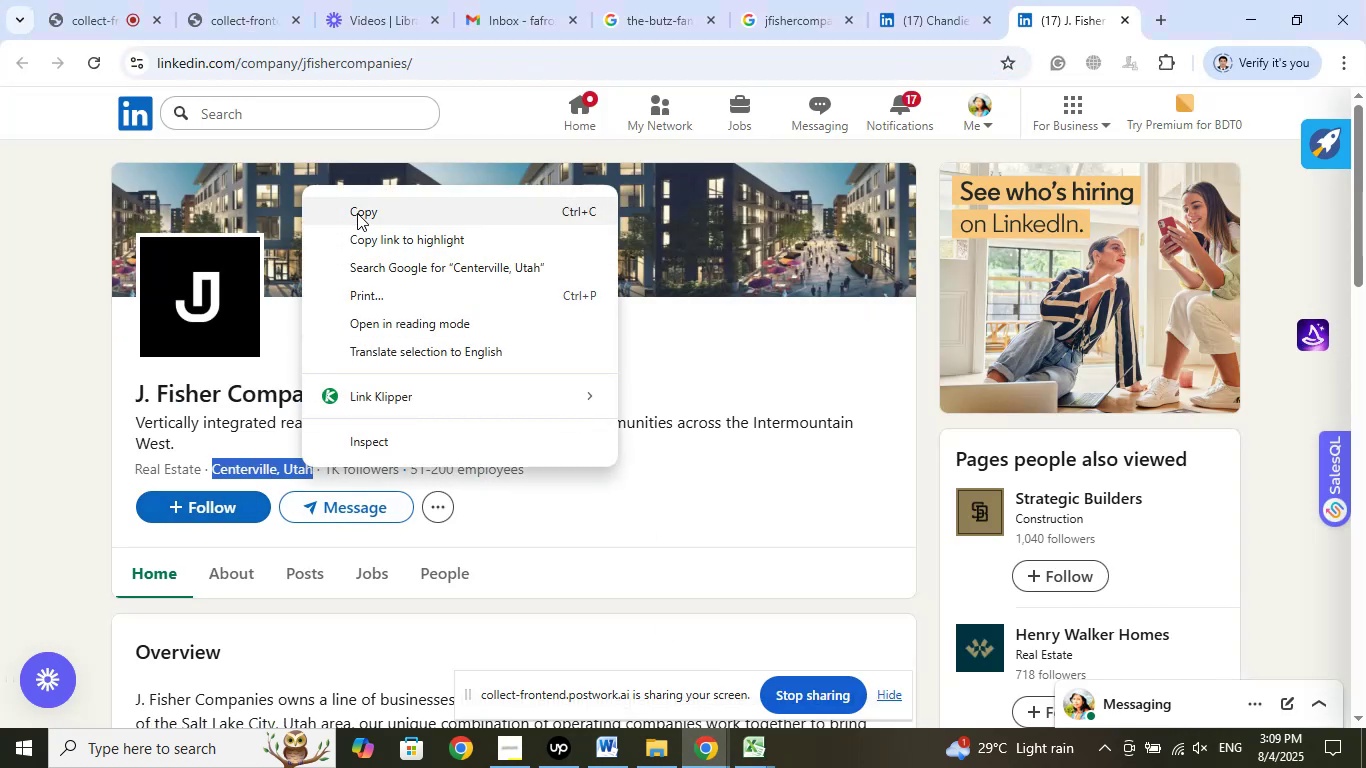 
left_click([357, 211])
 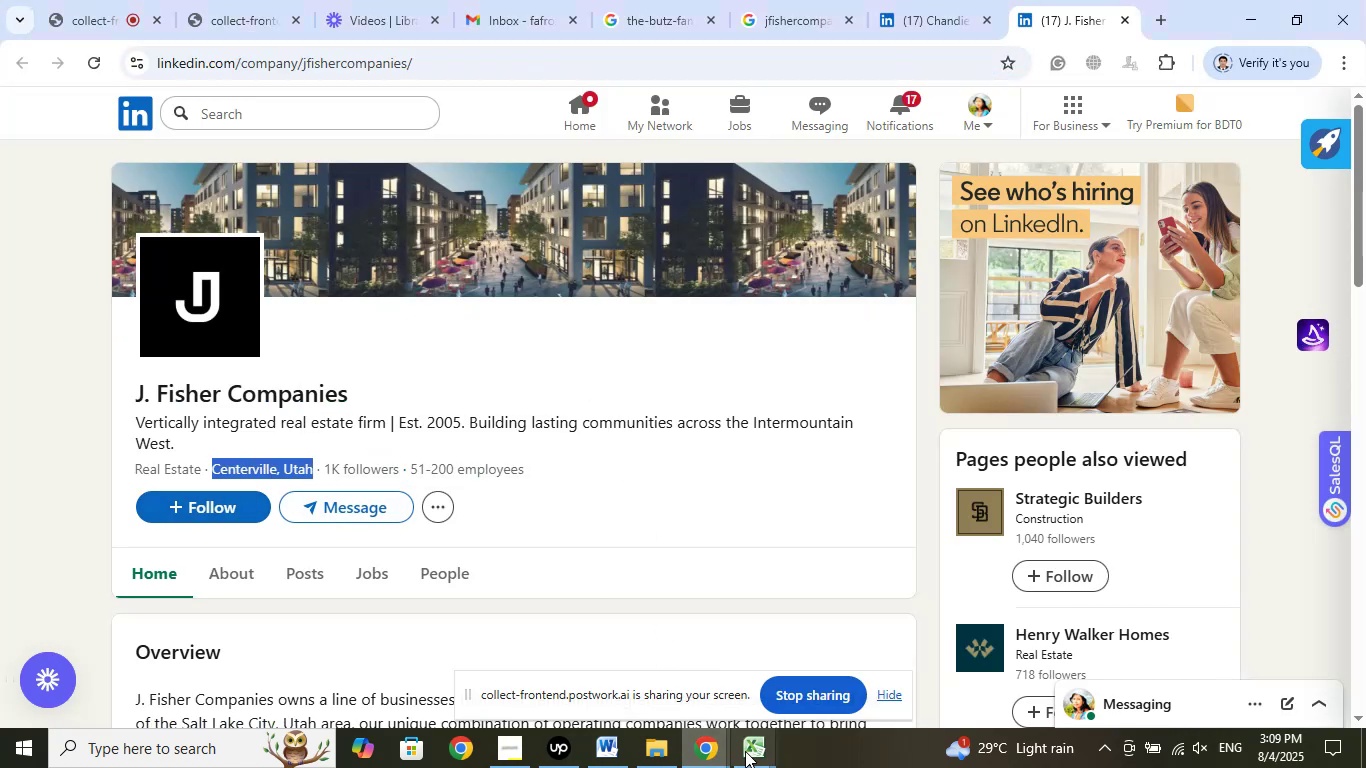 
left_click([748, 751])
 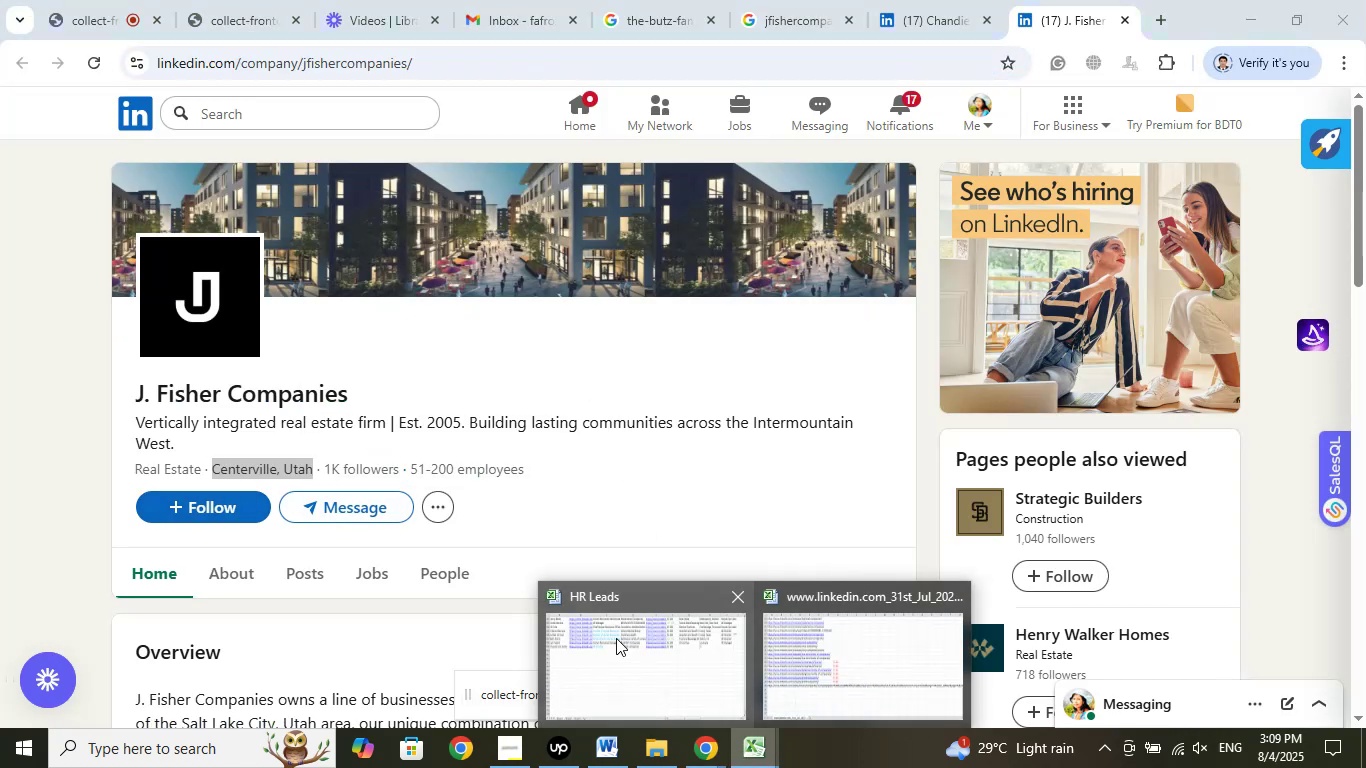 
left_click([616, 638])
 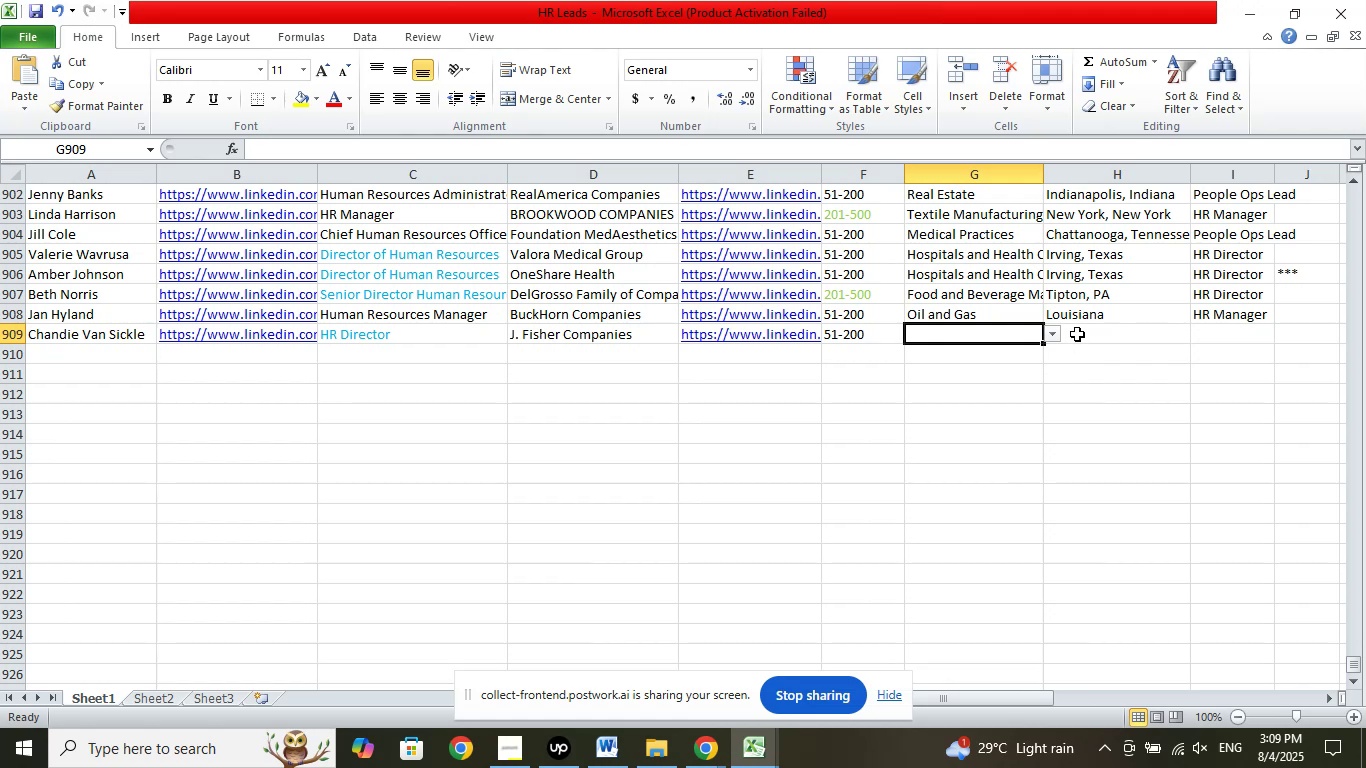 
left_click([1078, 333])
 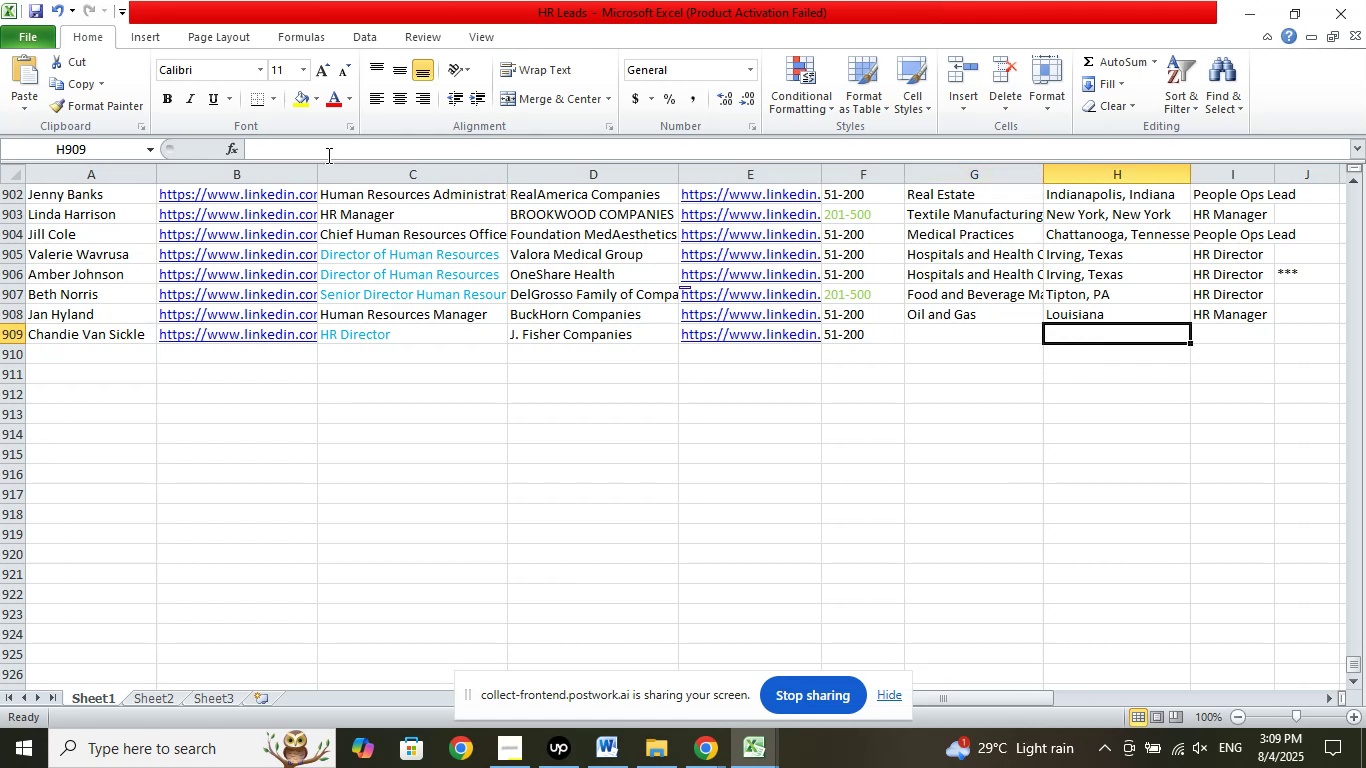 
left_click([326, 154])
 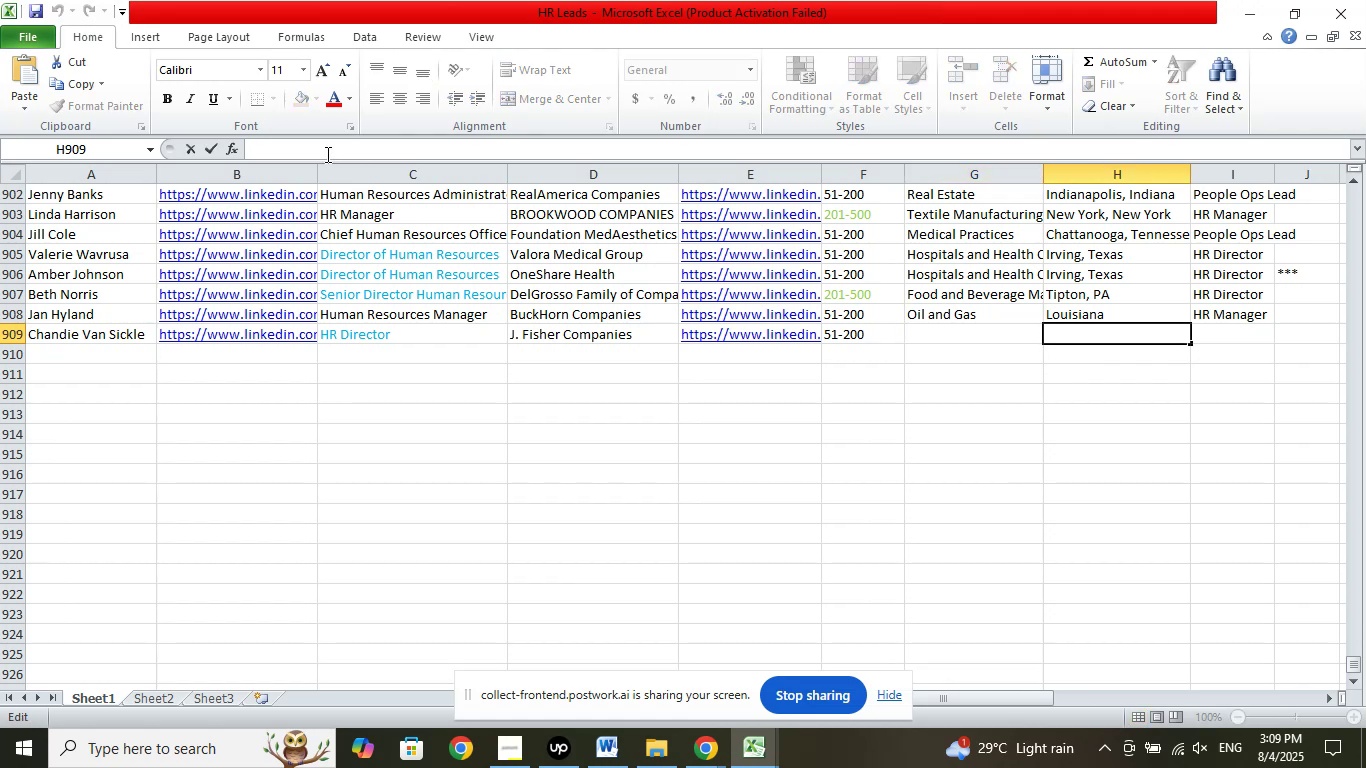 
right_click([326, 154])
 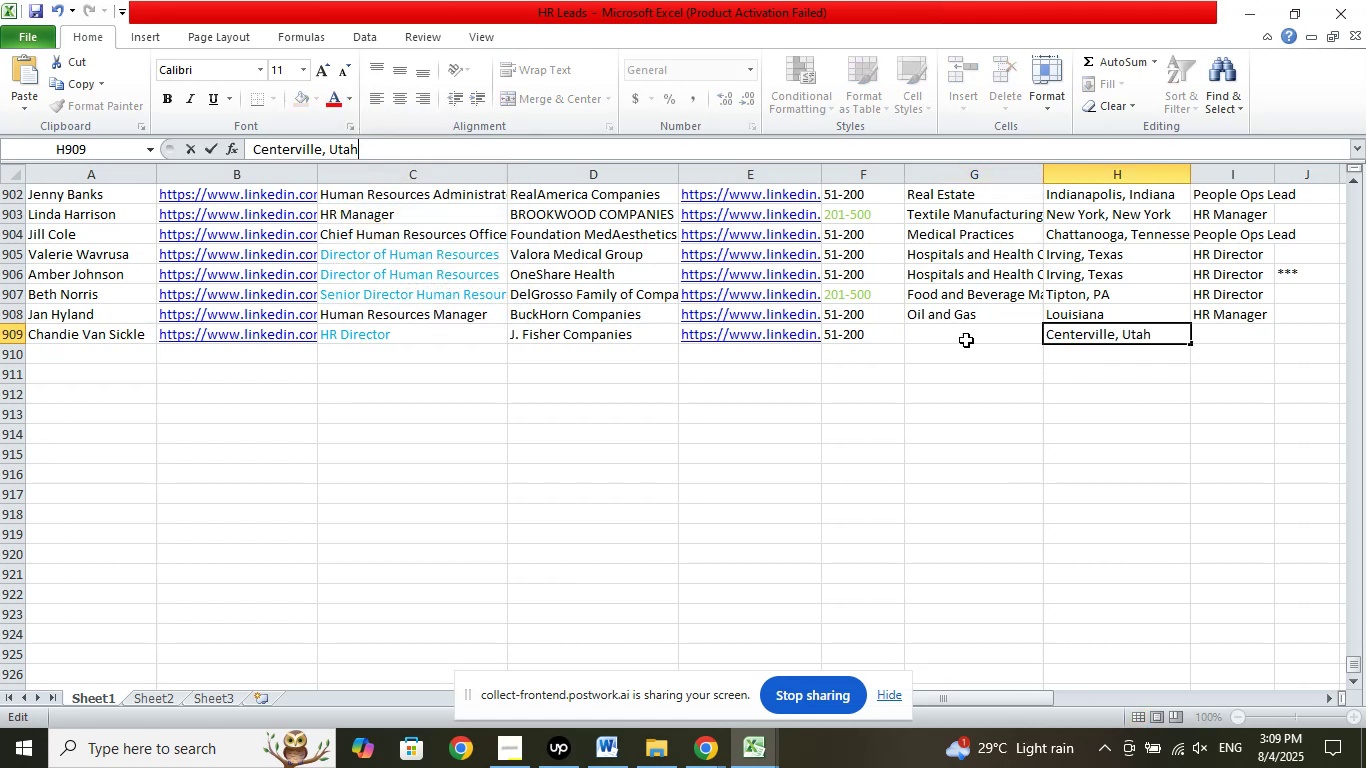 
left_click([966, 323])
 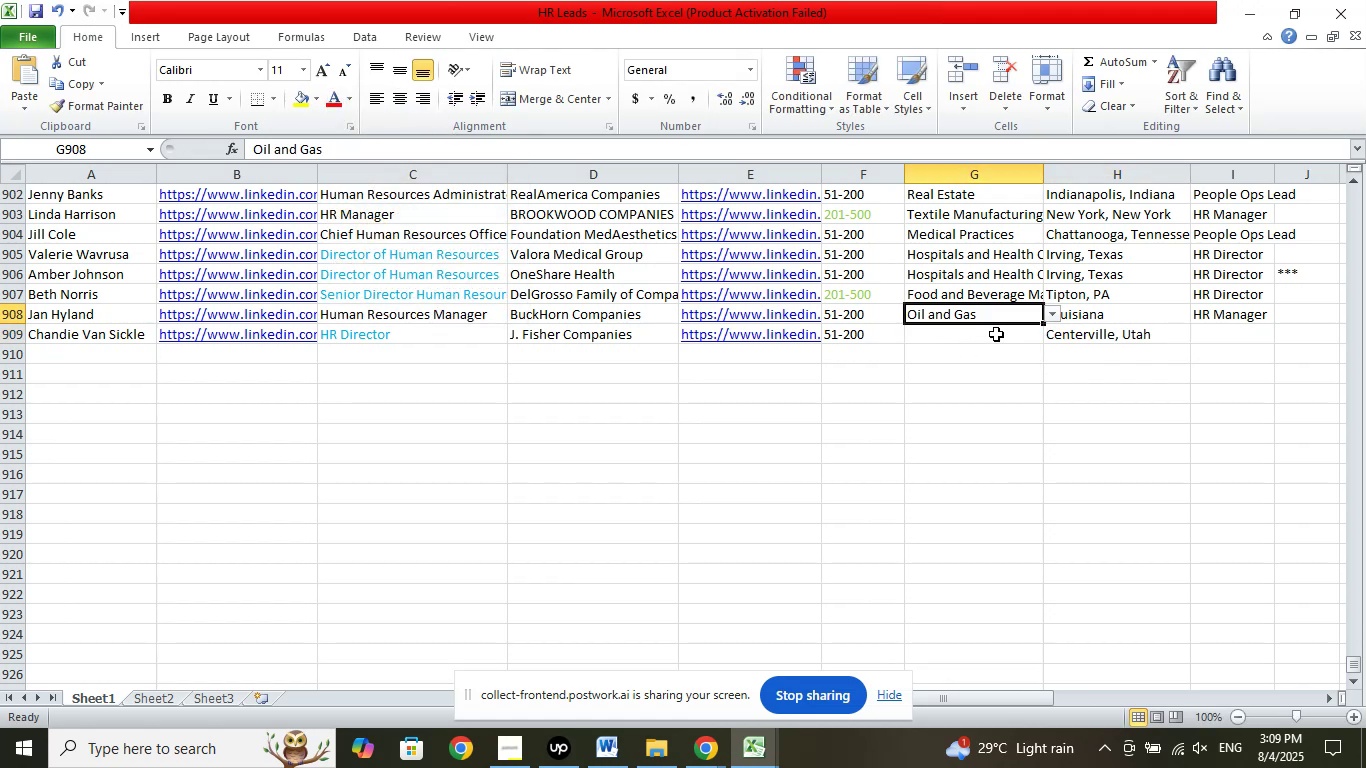 
left_click([996, 334])
 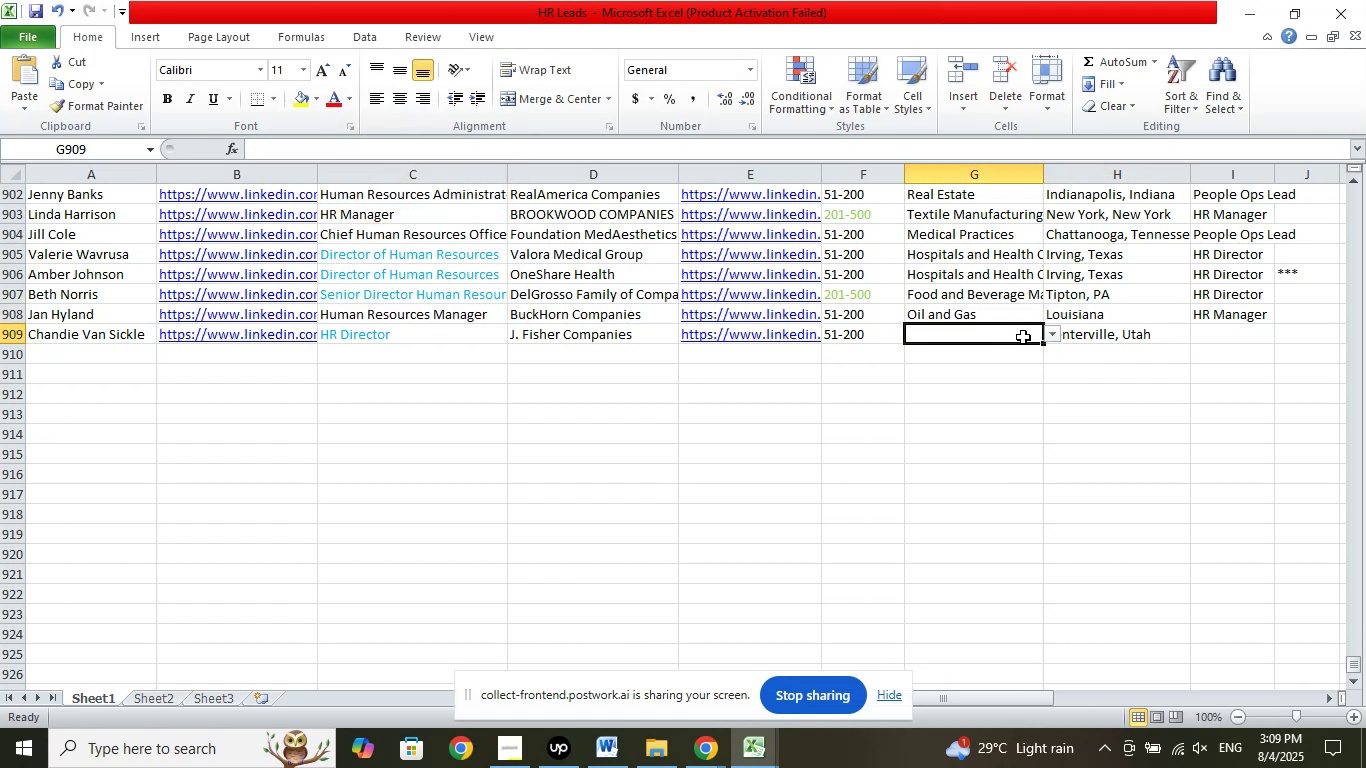 
mouse_move([1015, 359])
 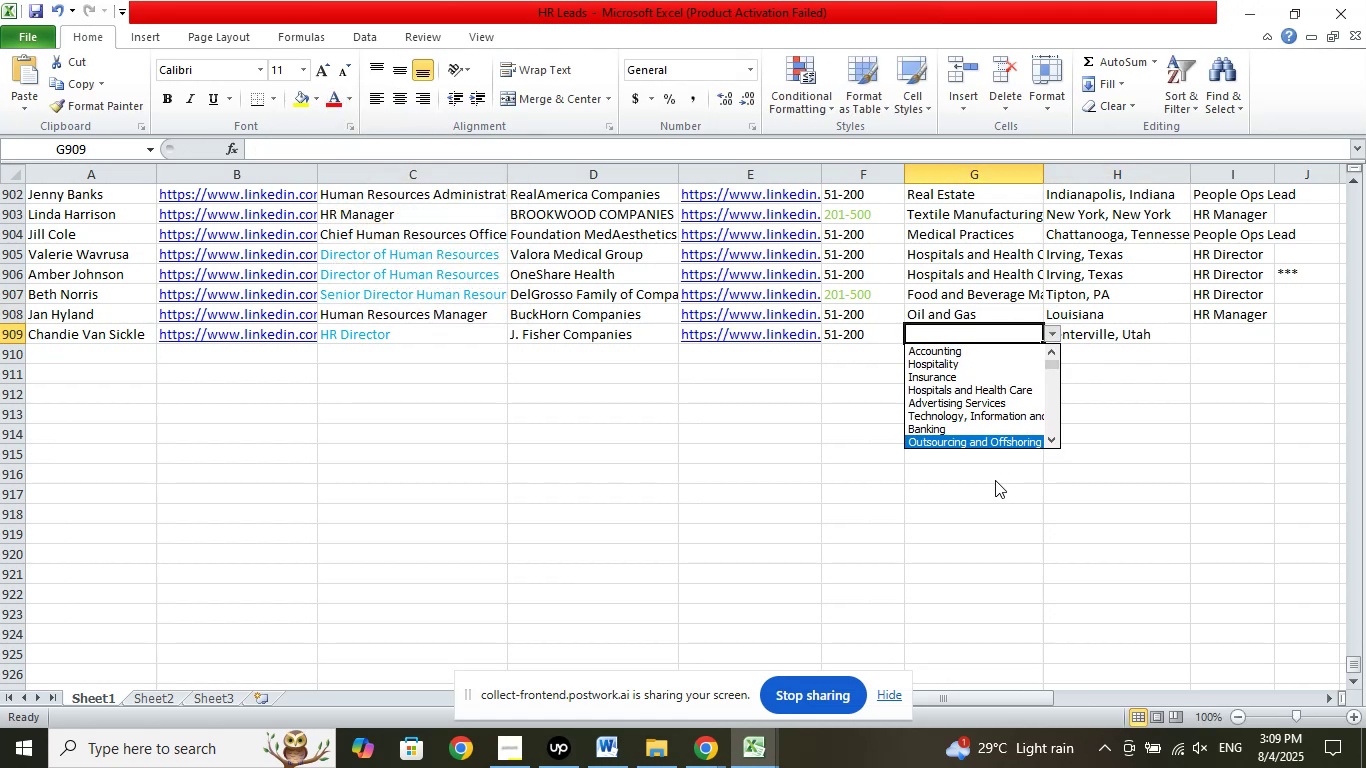 
key(ArrowDown)
 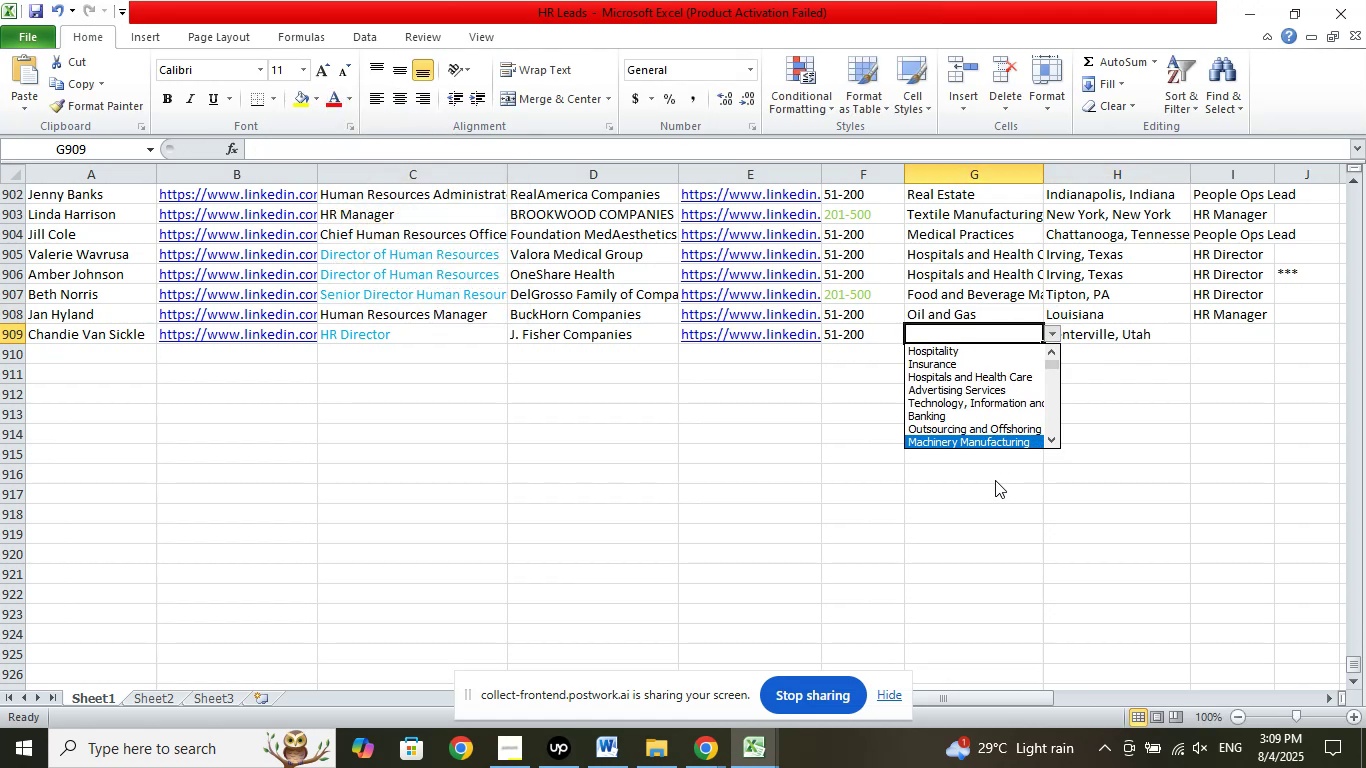 
key(ArrowDown)
 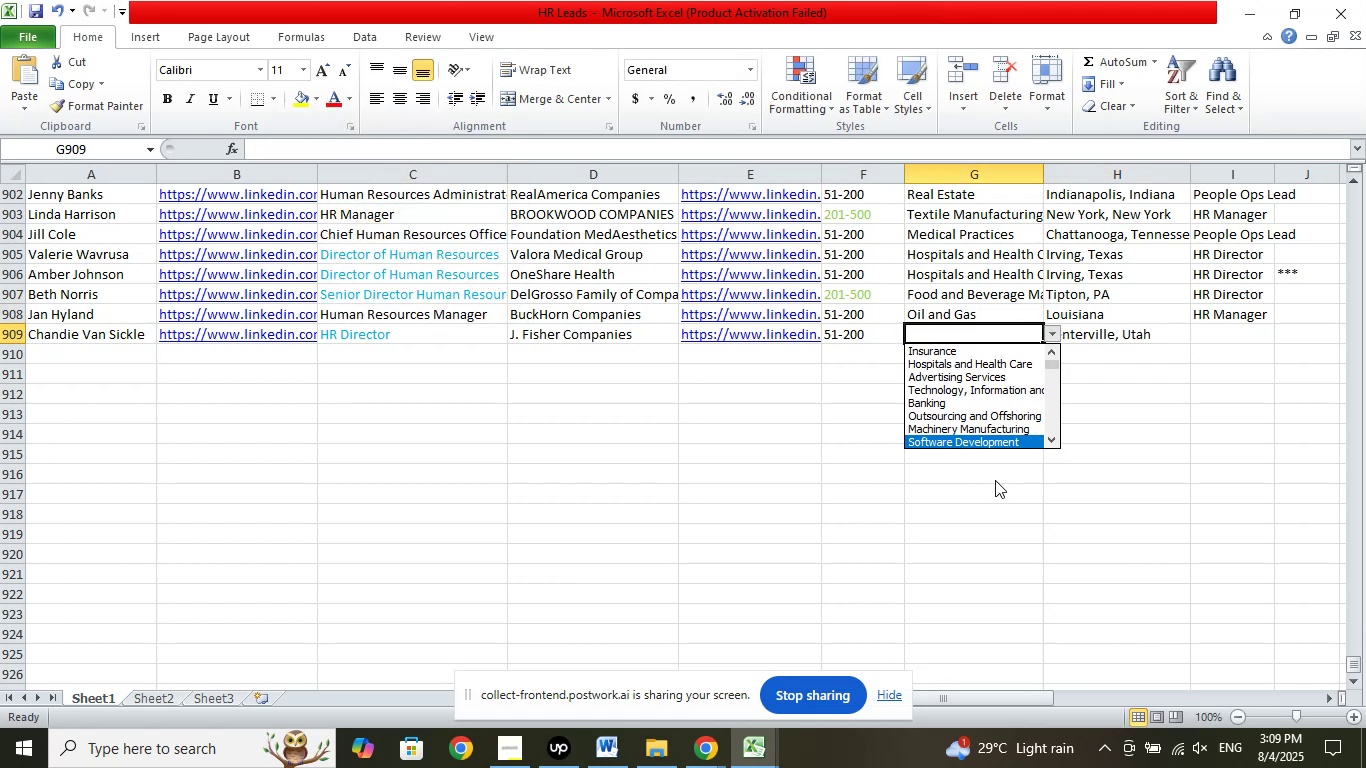 
key(ArrowDown)
 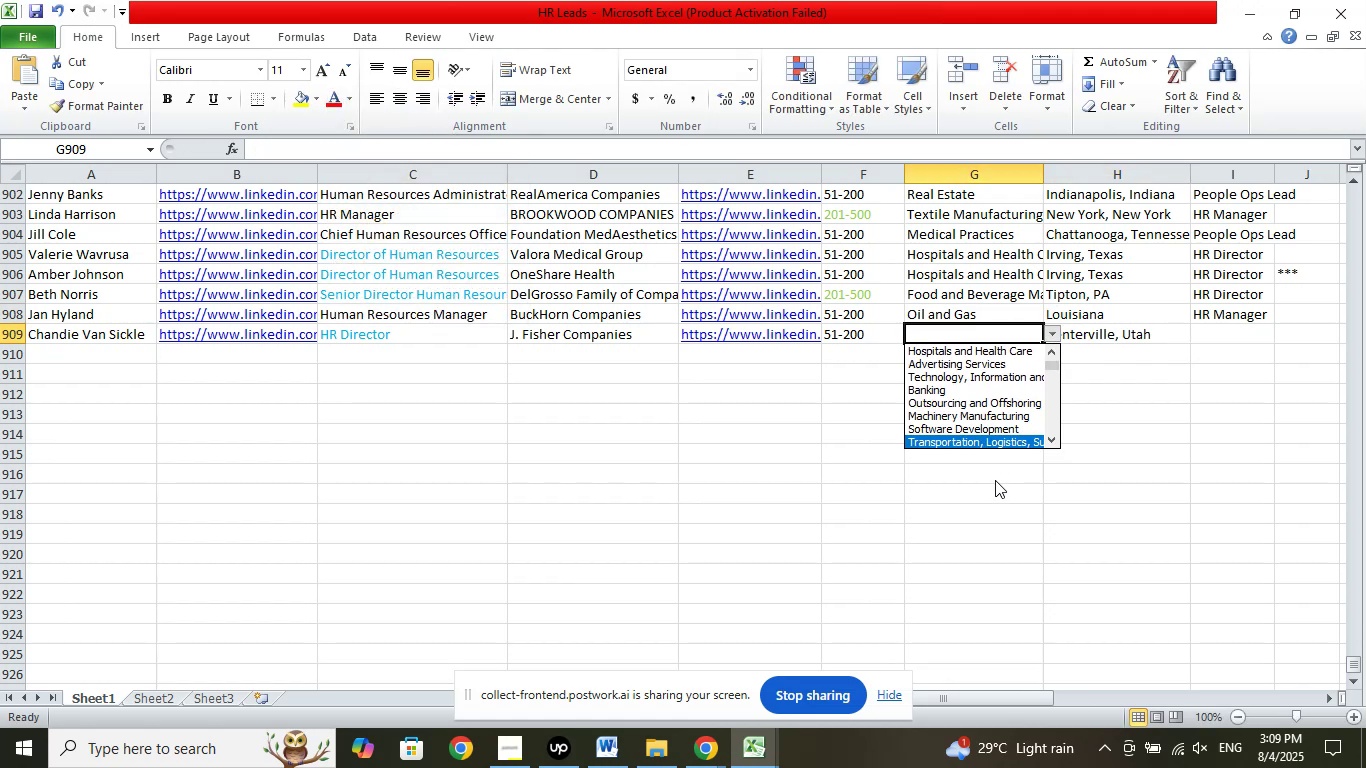 
key(ArrowDown)
 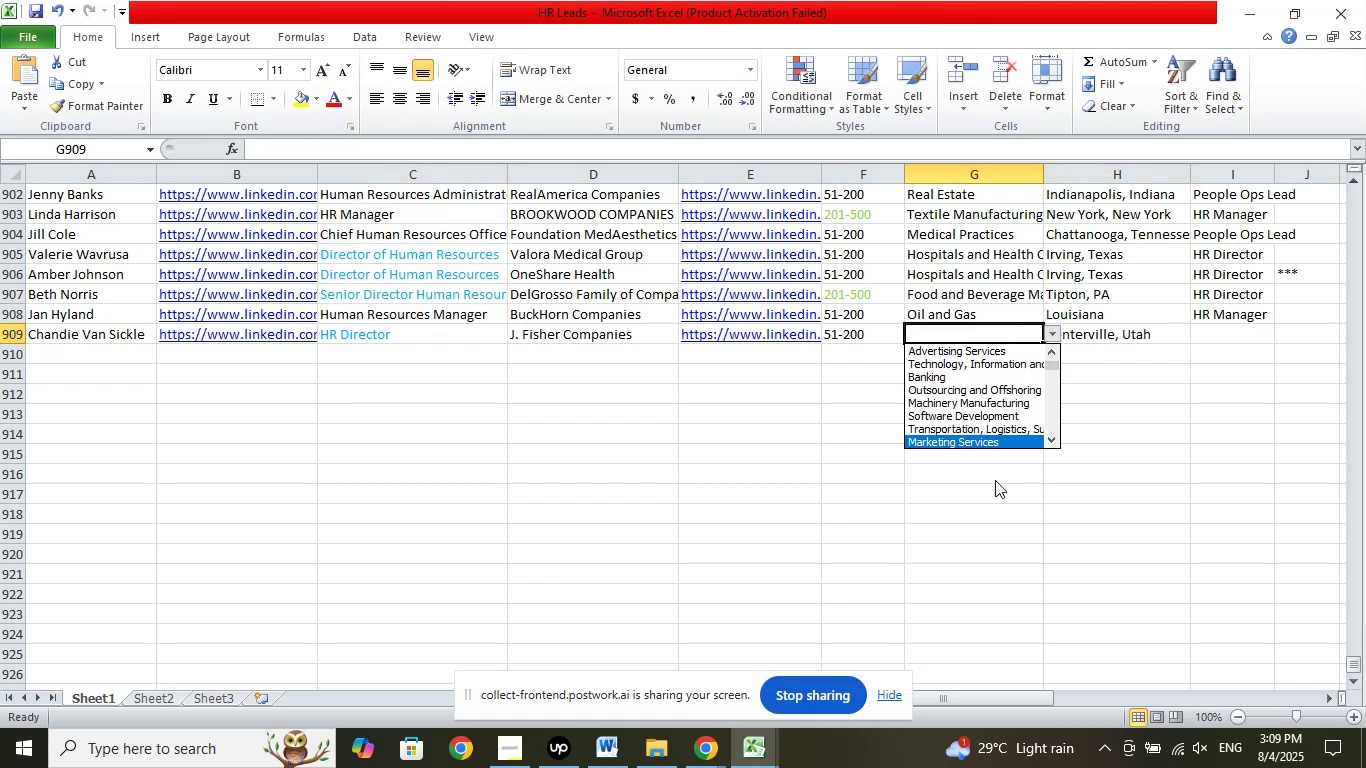 
key(ArrowDown)
 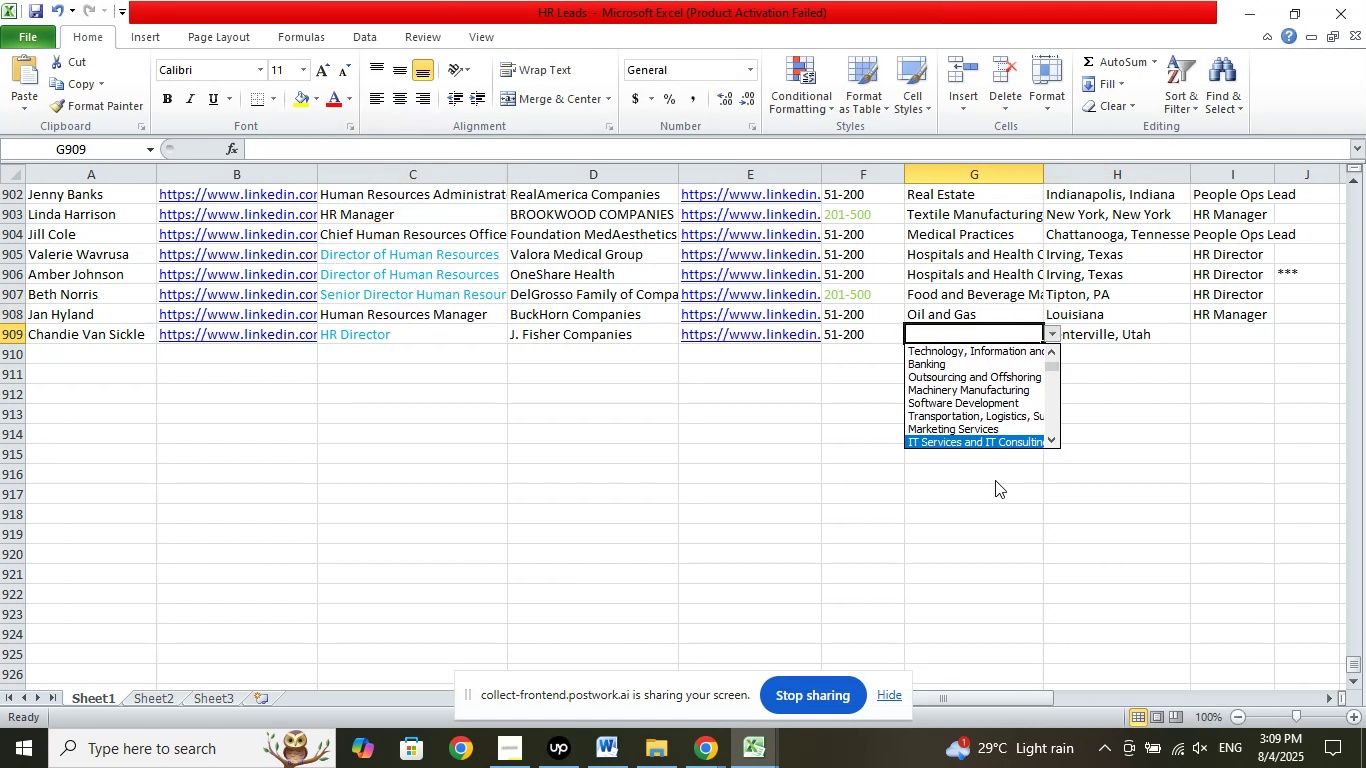 
key(ArrowDown)
 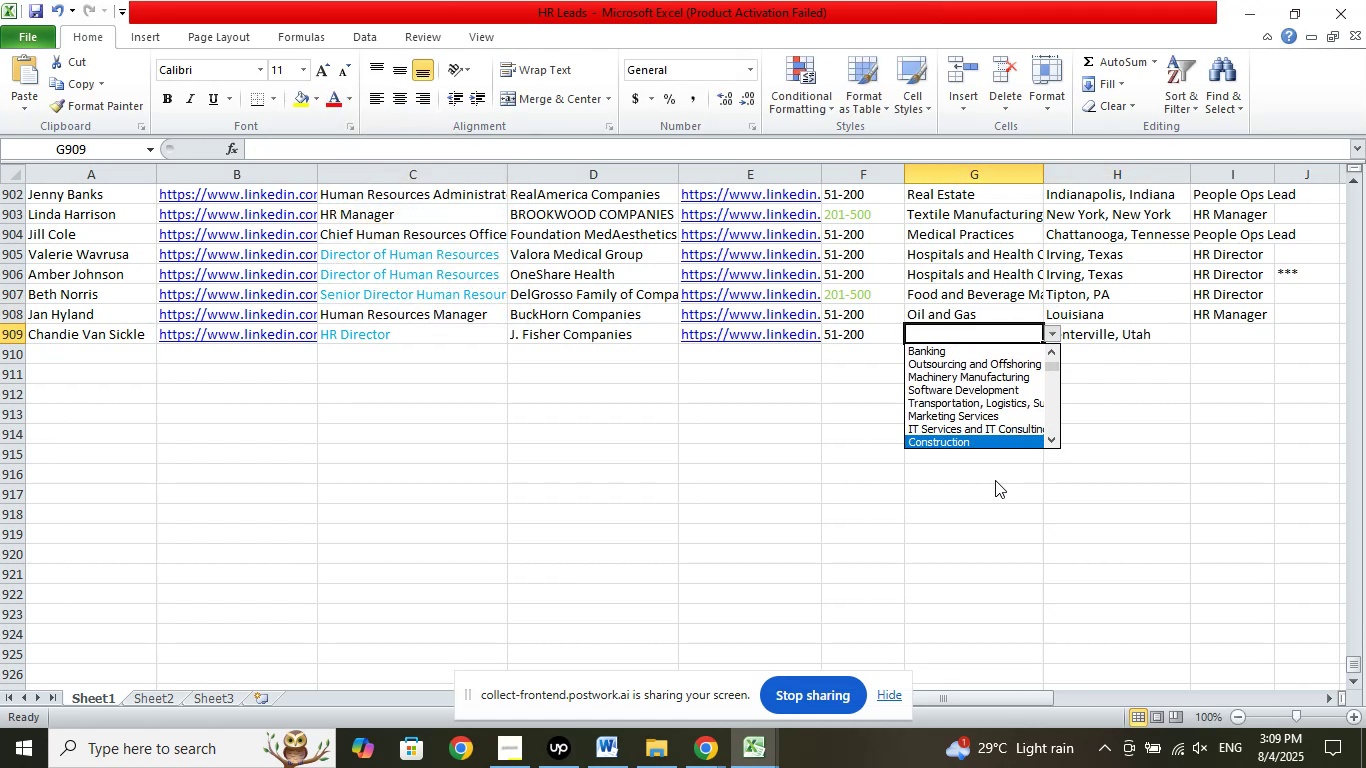 
key(ArrowDown)
 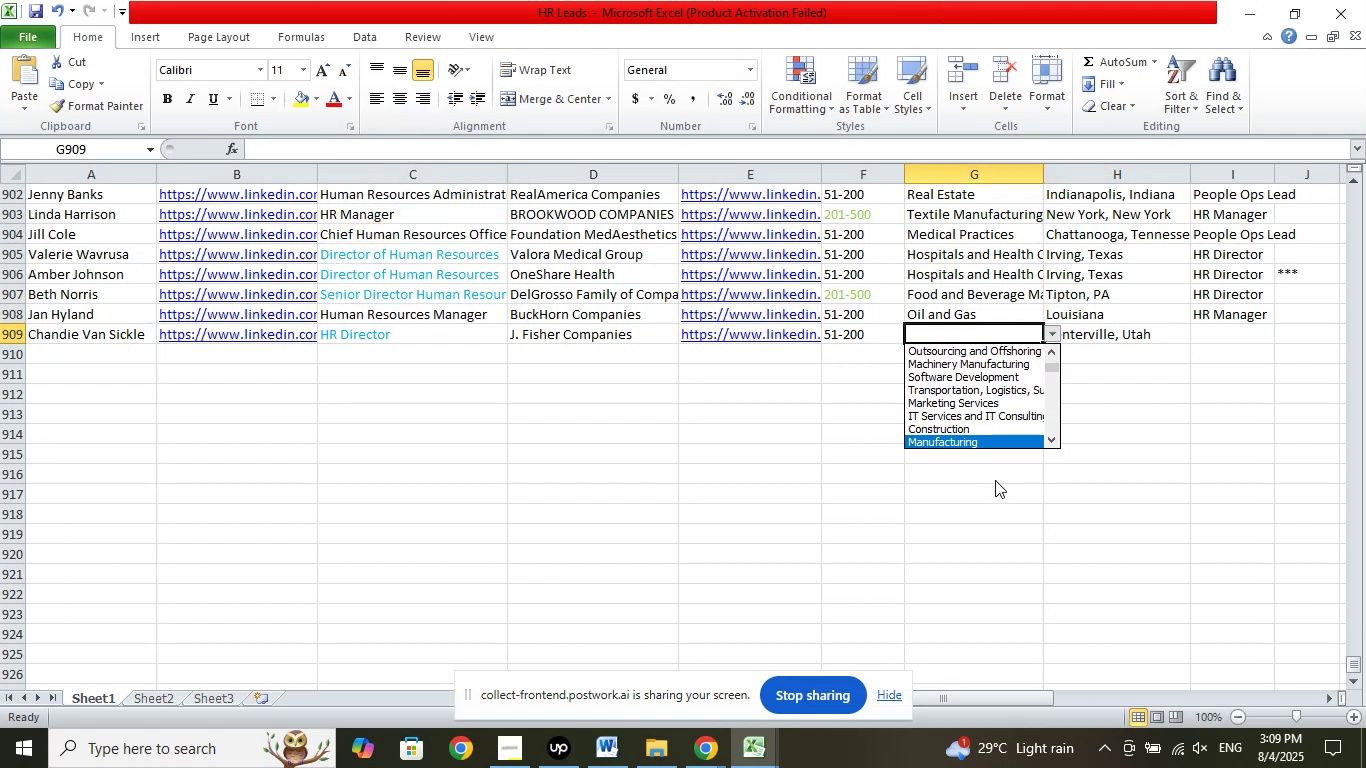 
key(ArrowDown)
 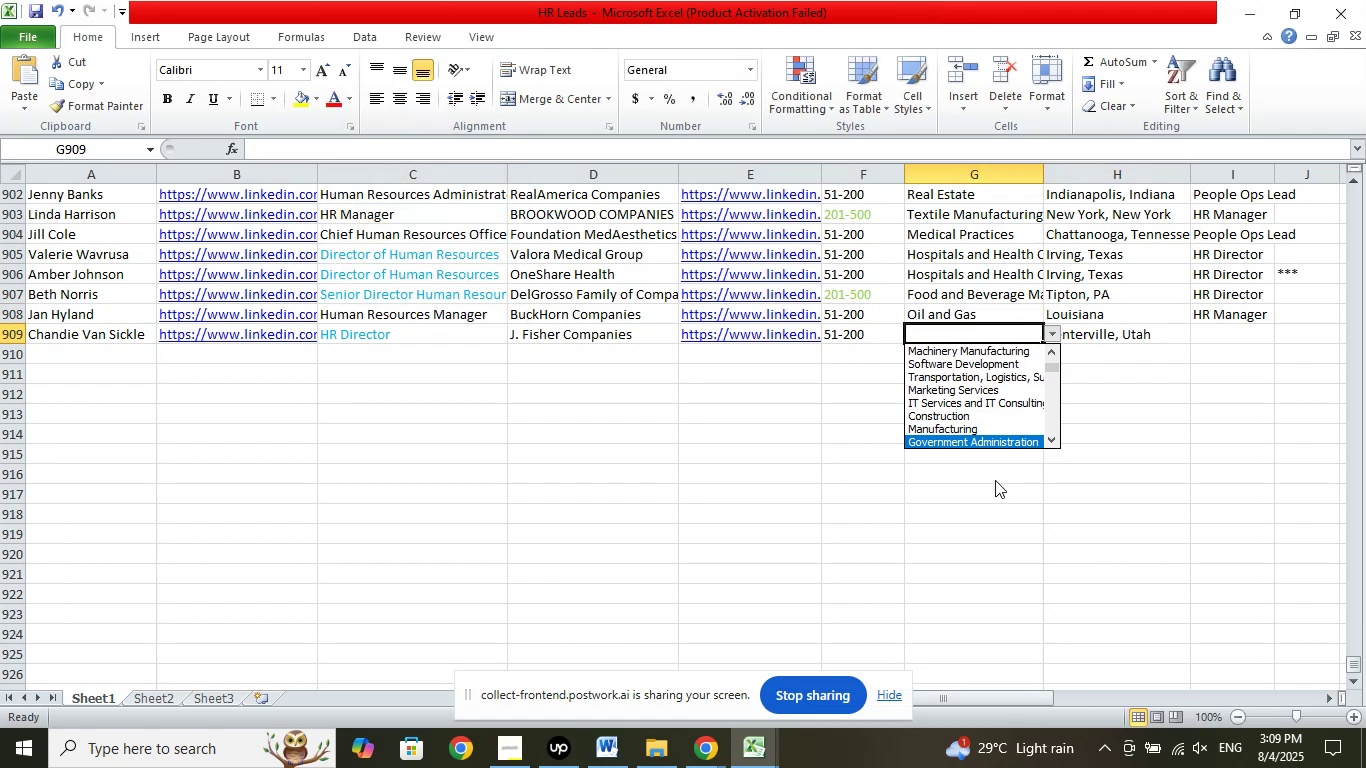 
key(ArrowDown)
 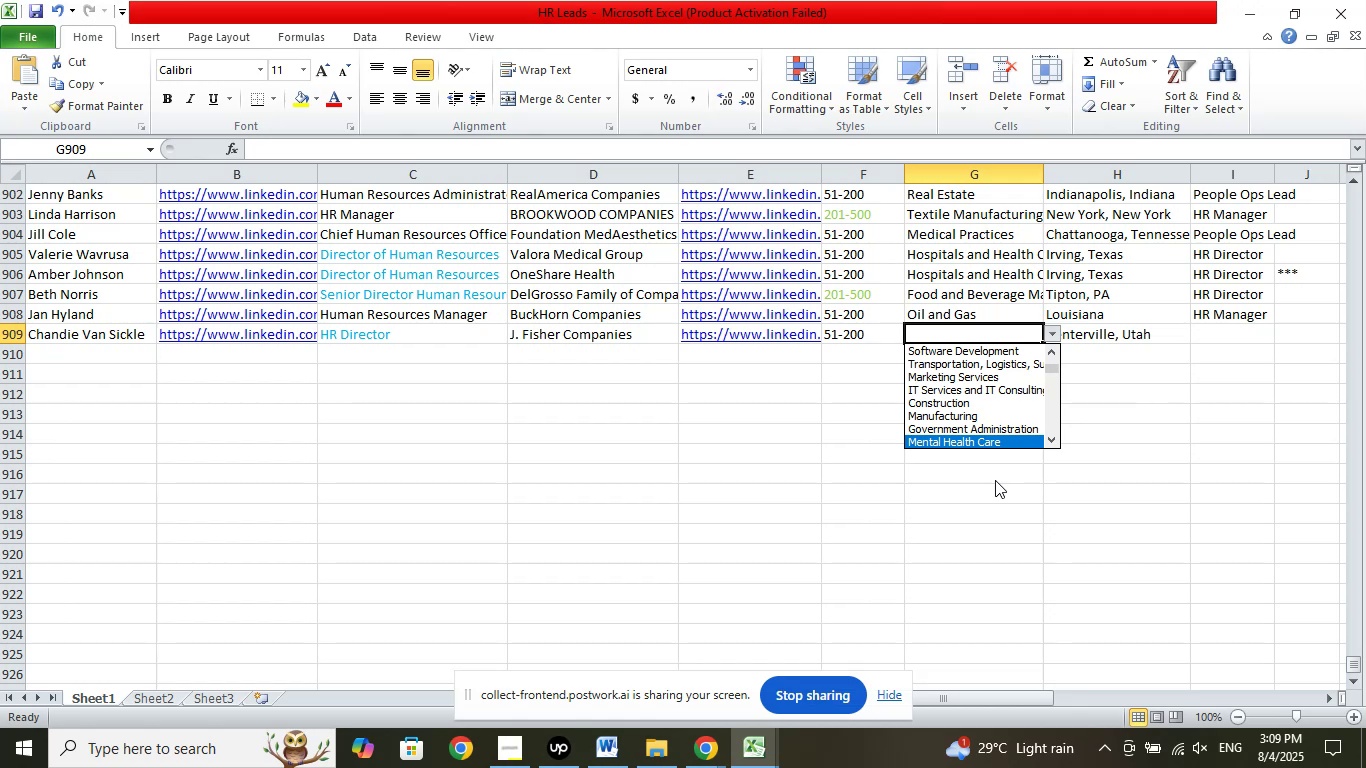 
key(ArrowDown)
 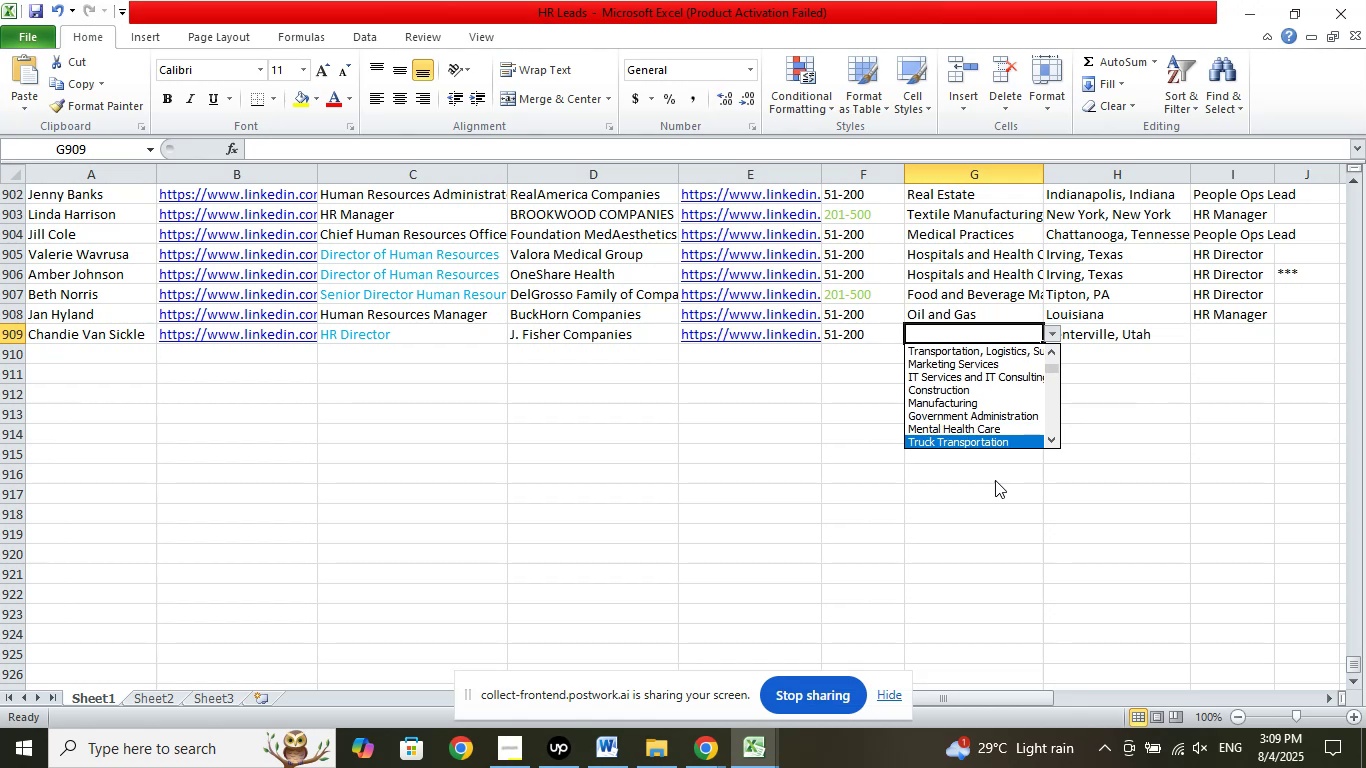 
key(ArrowDown)
 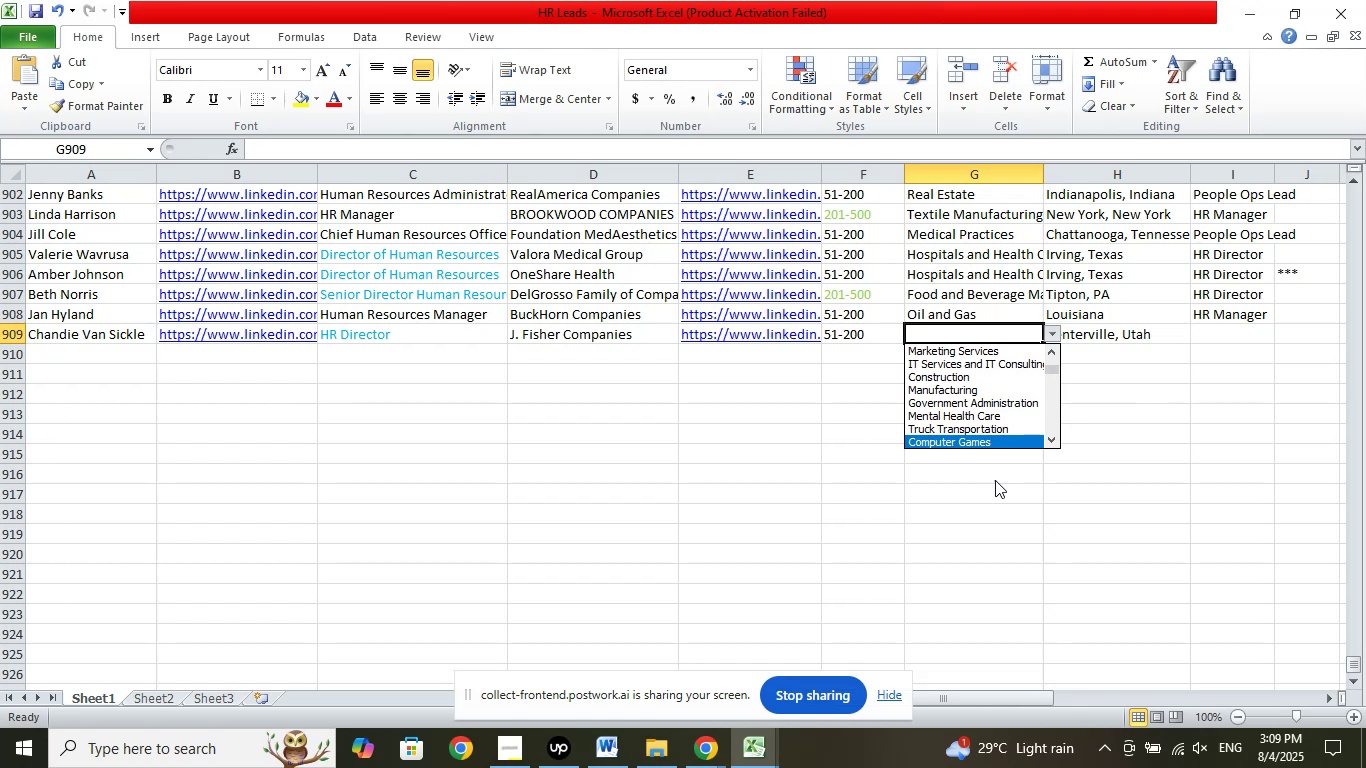 
key(ArrowDown)
 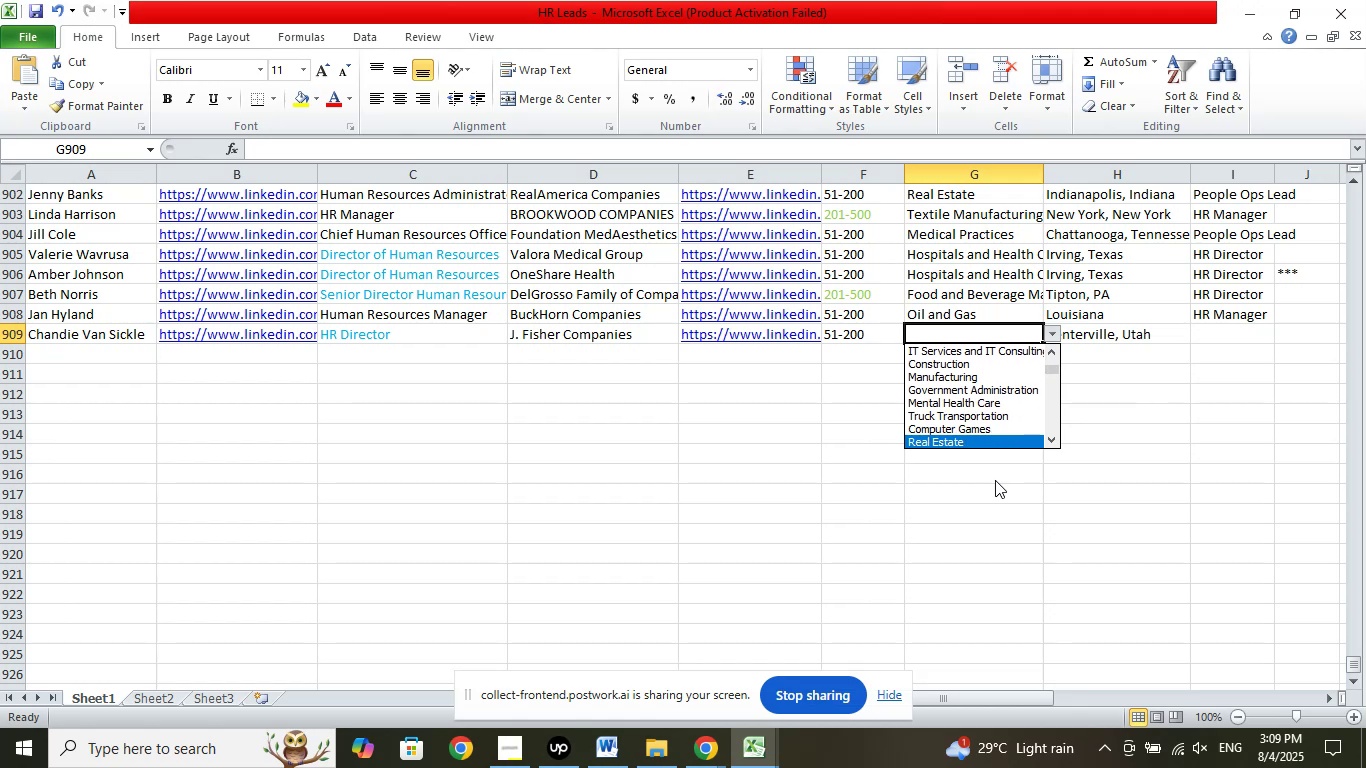 
key(ArrowDown)
 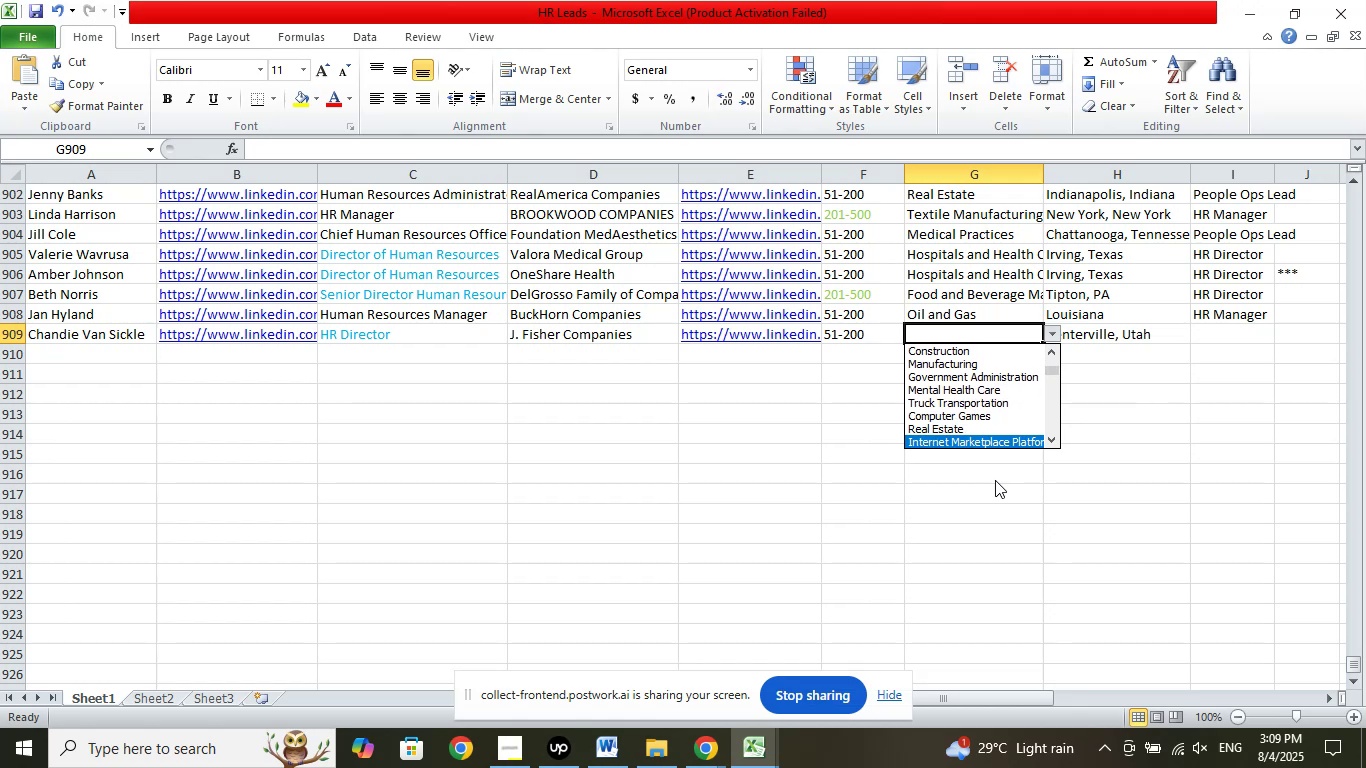 
key(ArrowUp)
 